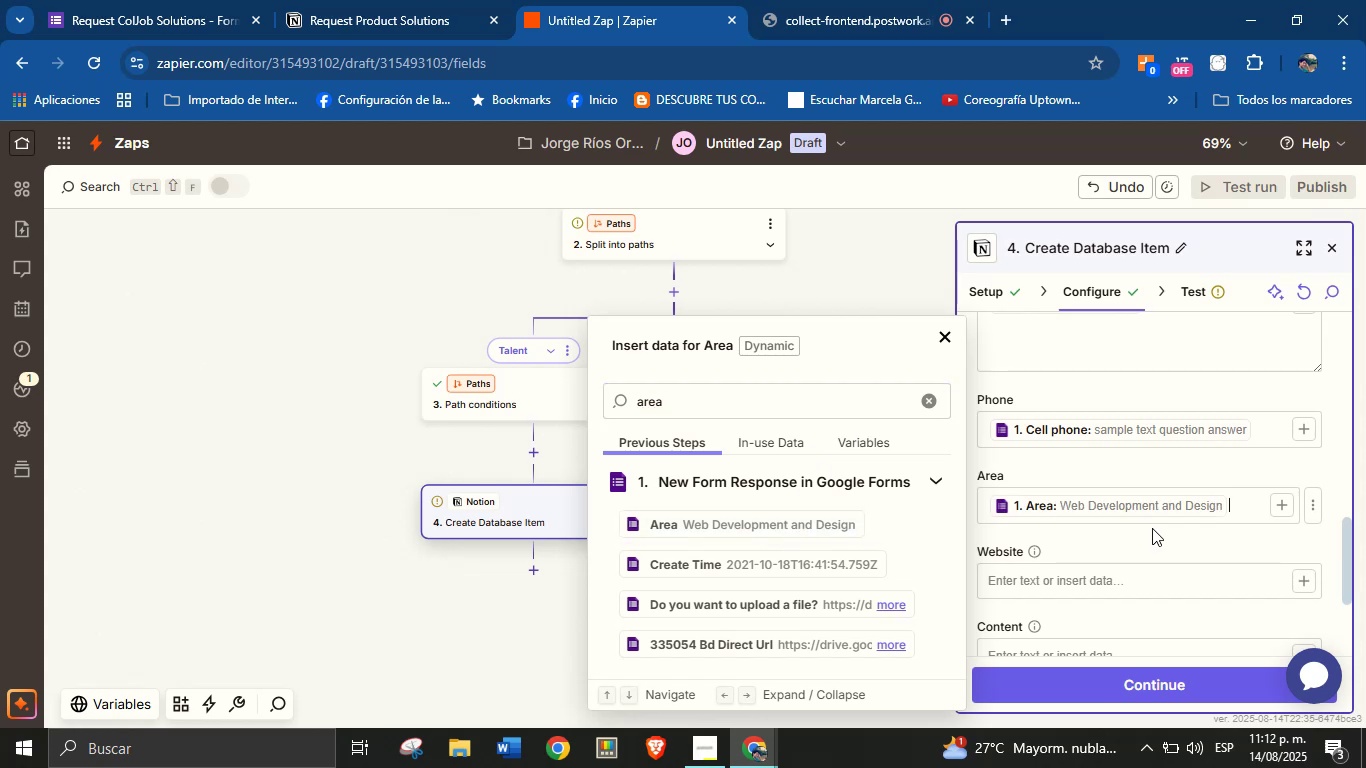 
left_click([1154, 536])
 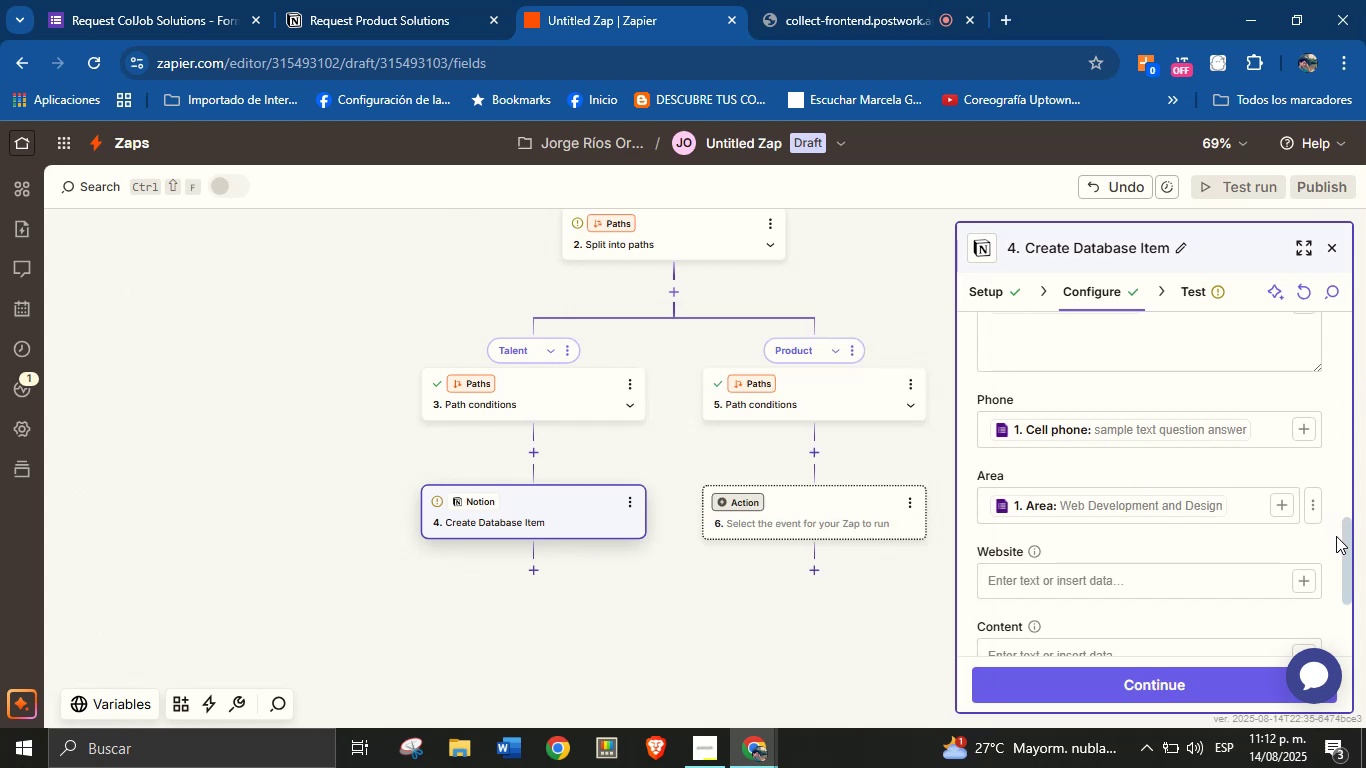 
left_click_drag(start_coordinate=[1345, 529], to_coordinate=[1324, 596])
 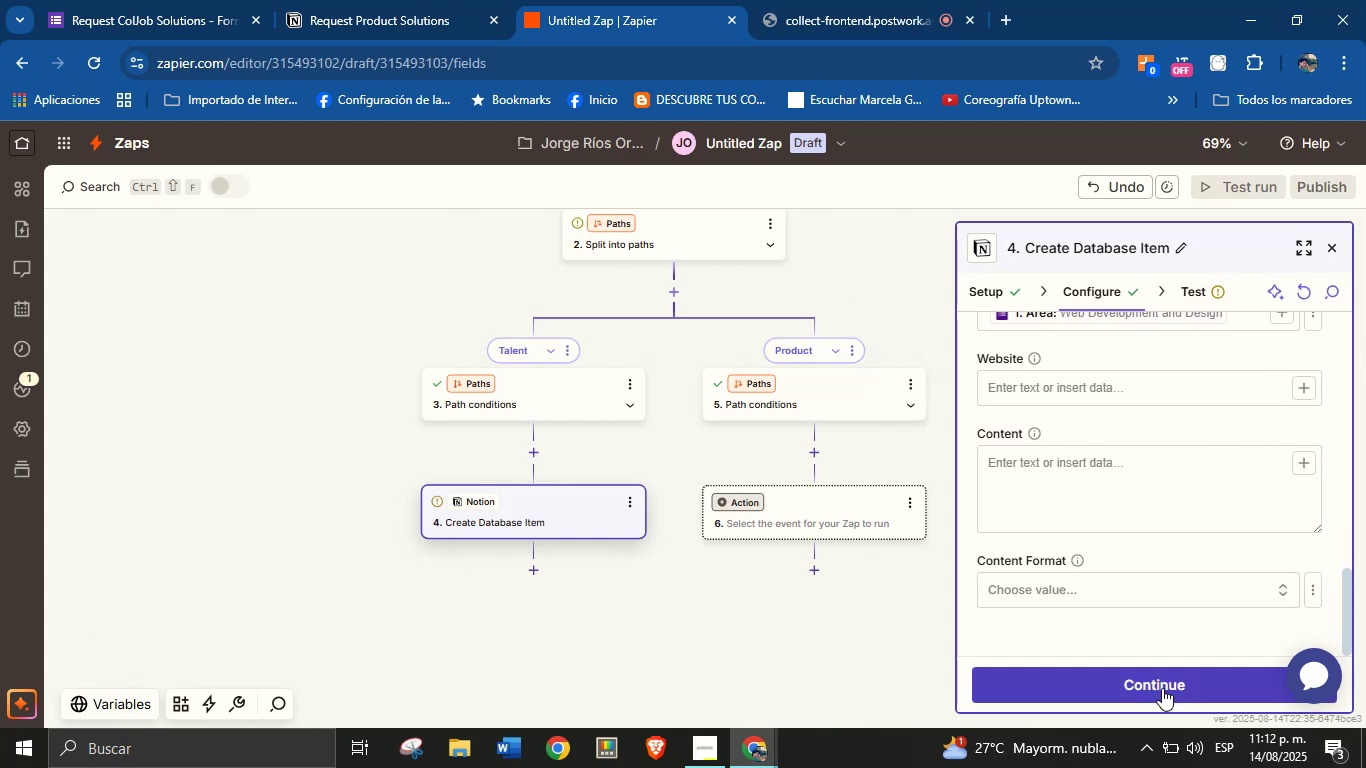 
left_click([1153, 694])
 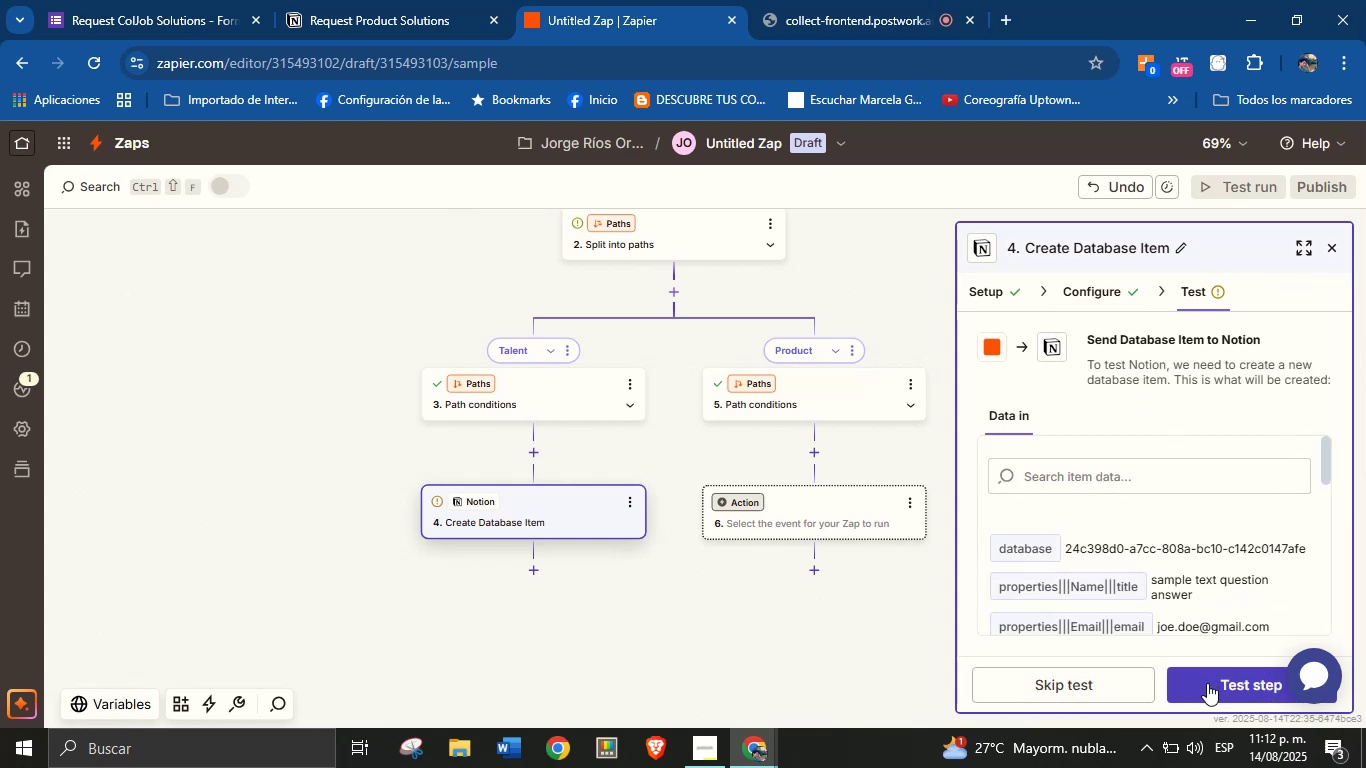 
wait(7.96)
 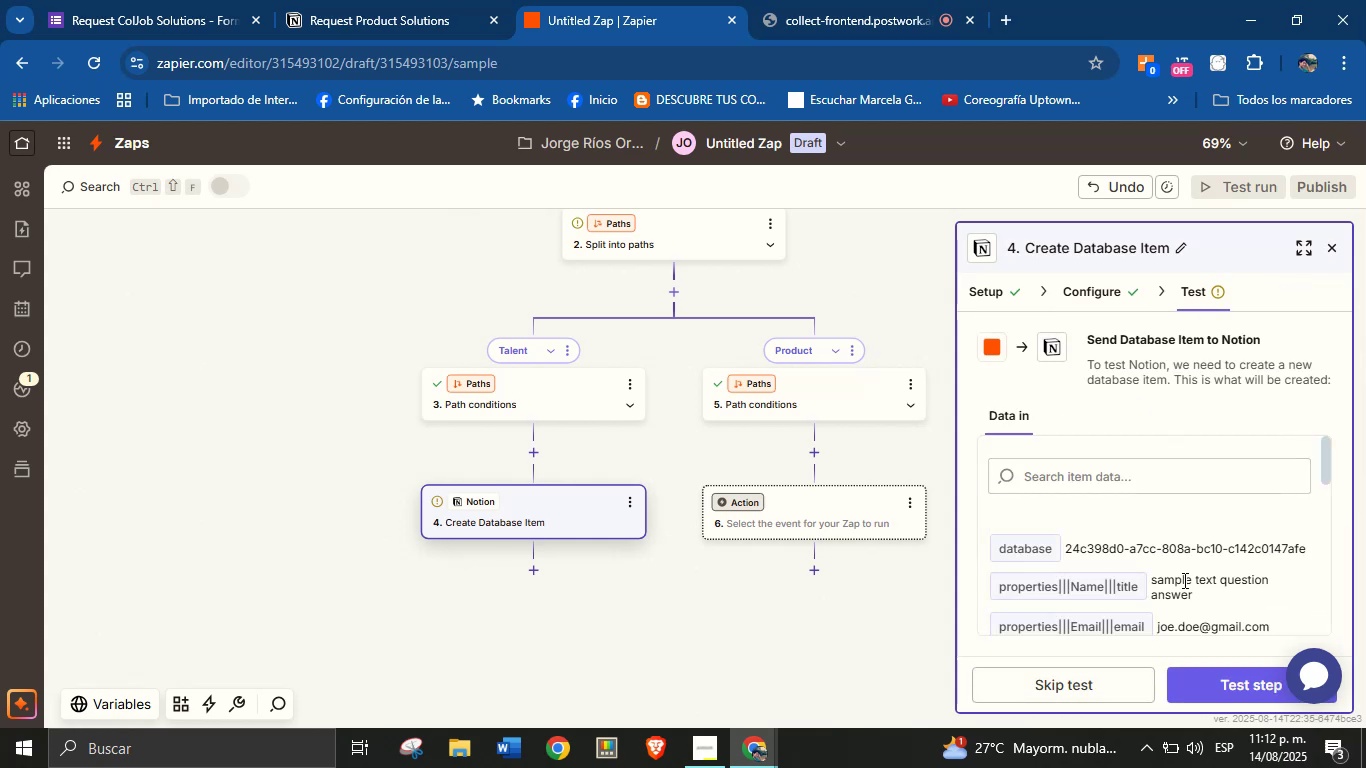 
left_click([1207, 687])
 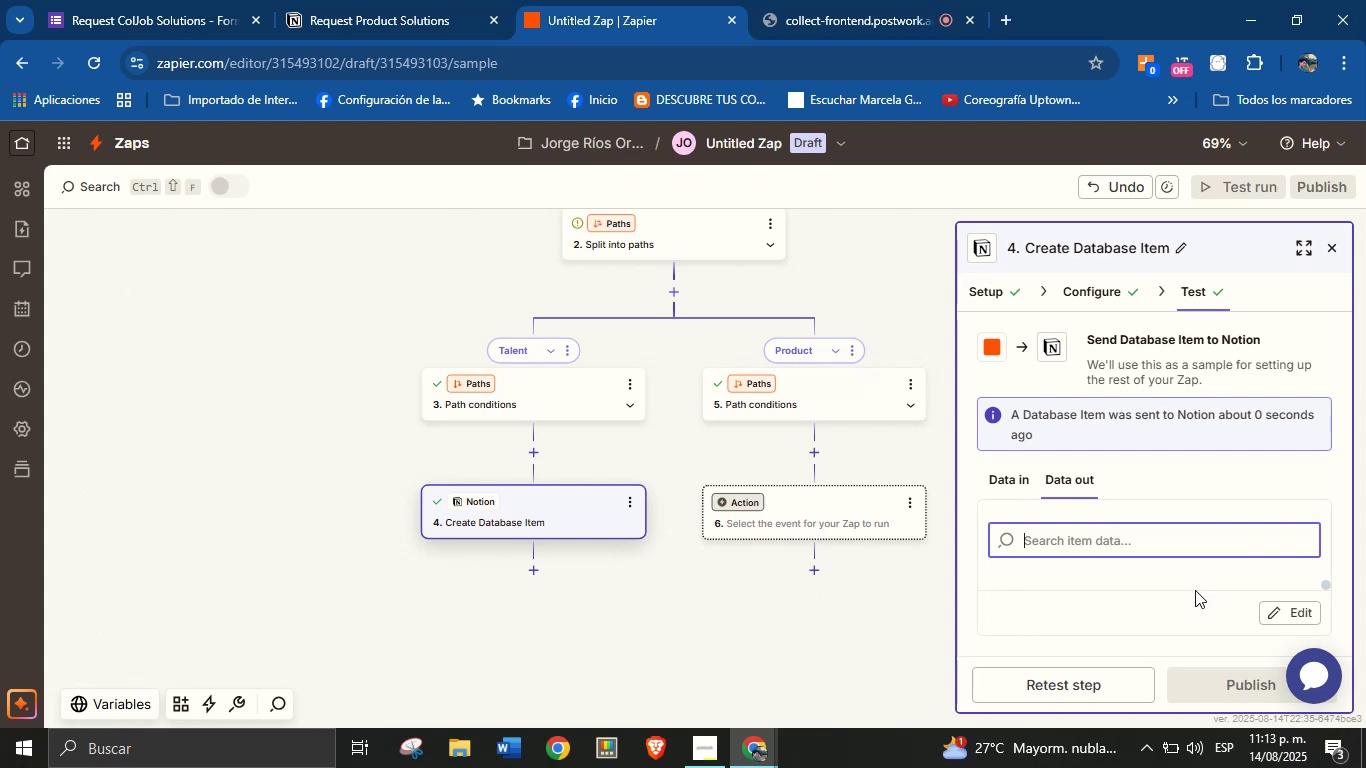 
wait(22.57)
 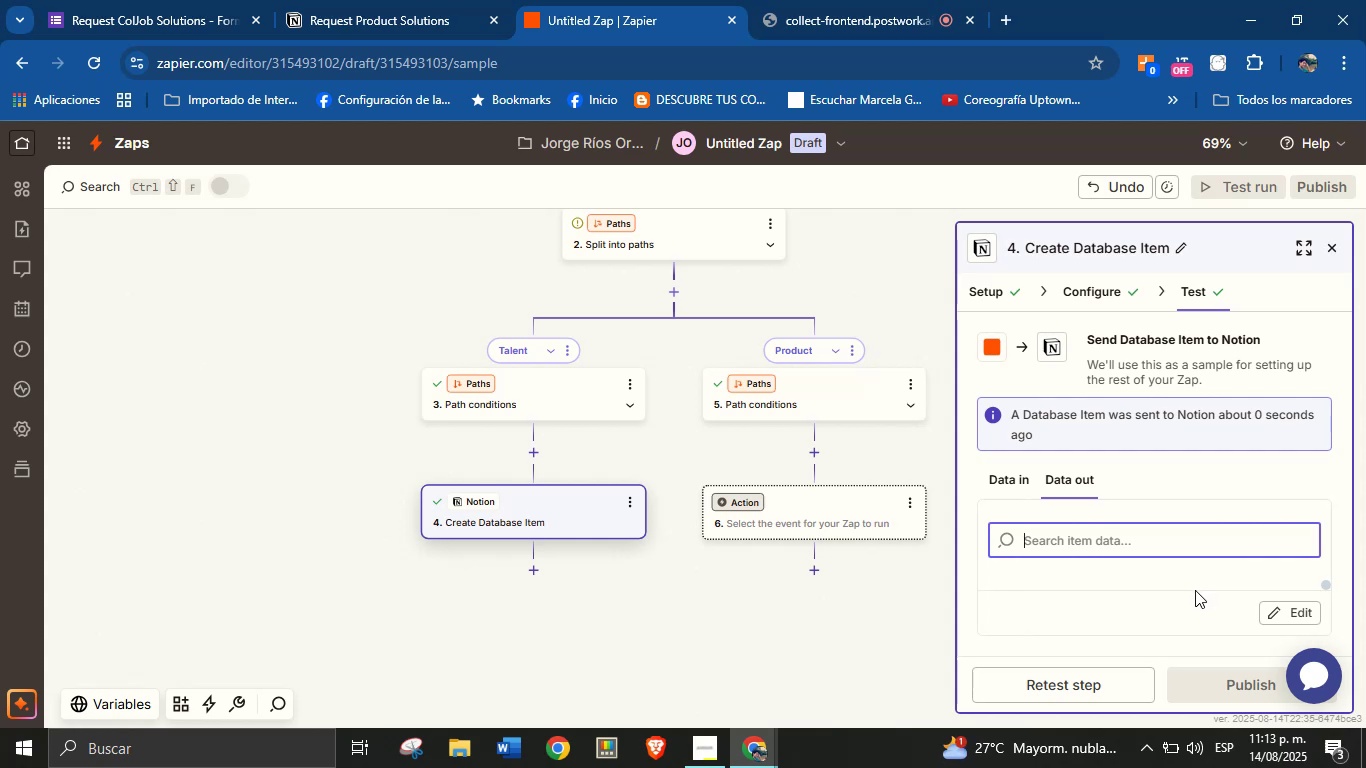 
left_click([1332, 255])
 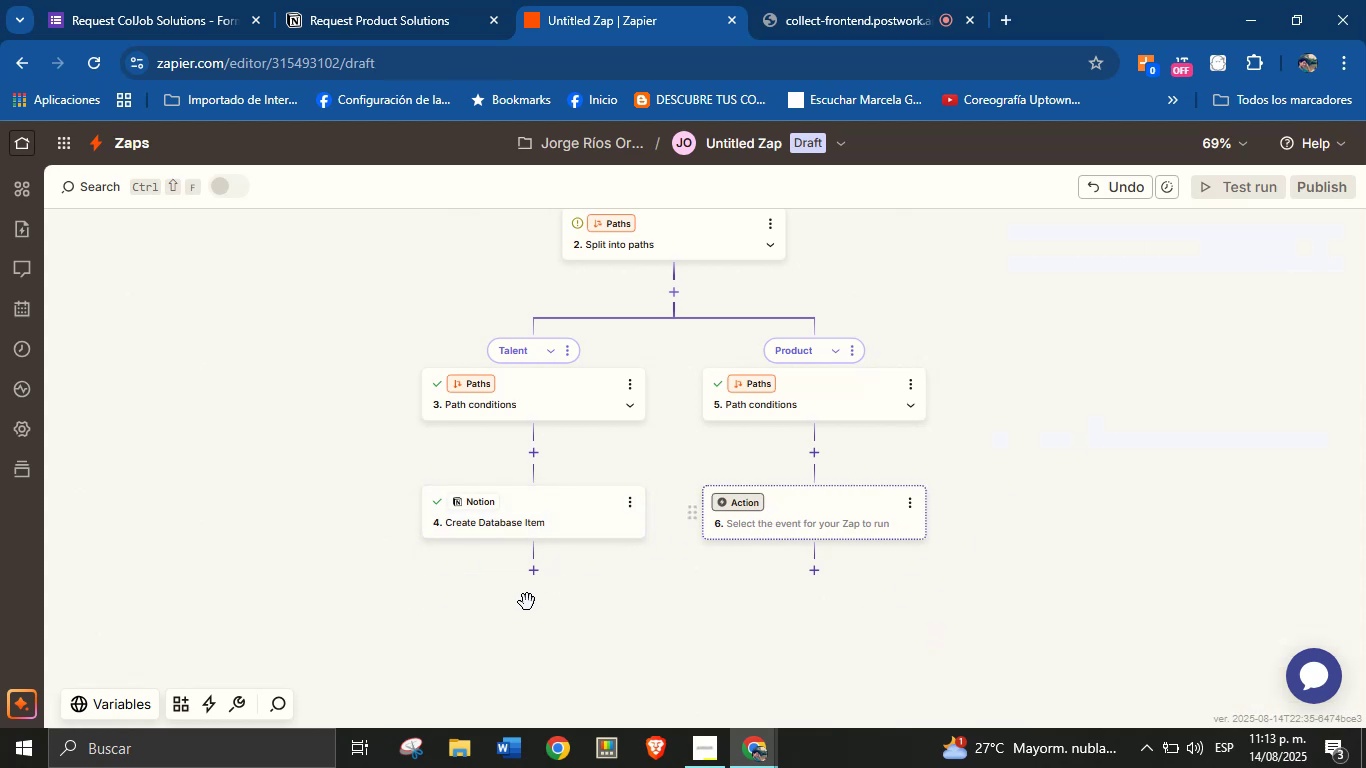 
left_click([536, 573])
 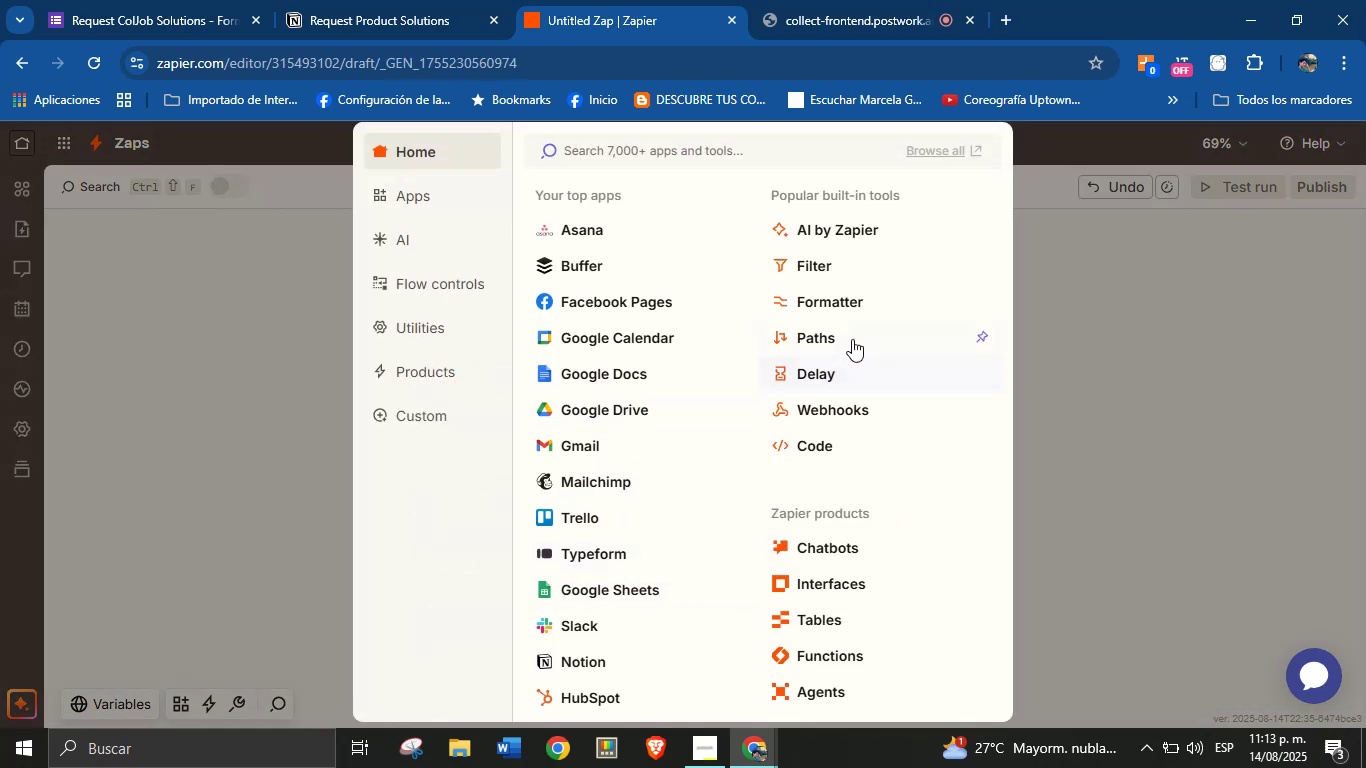 
left_click([827, 335])
 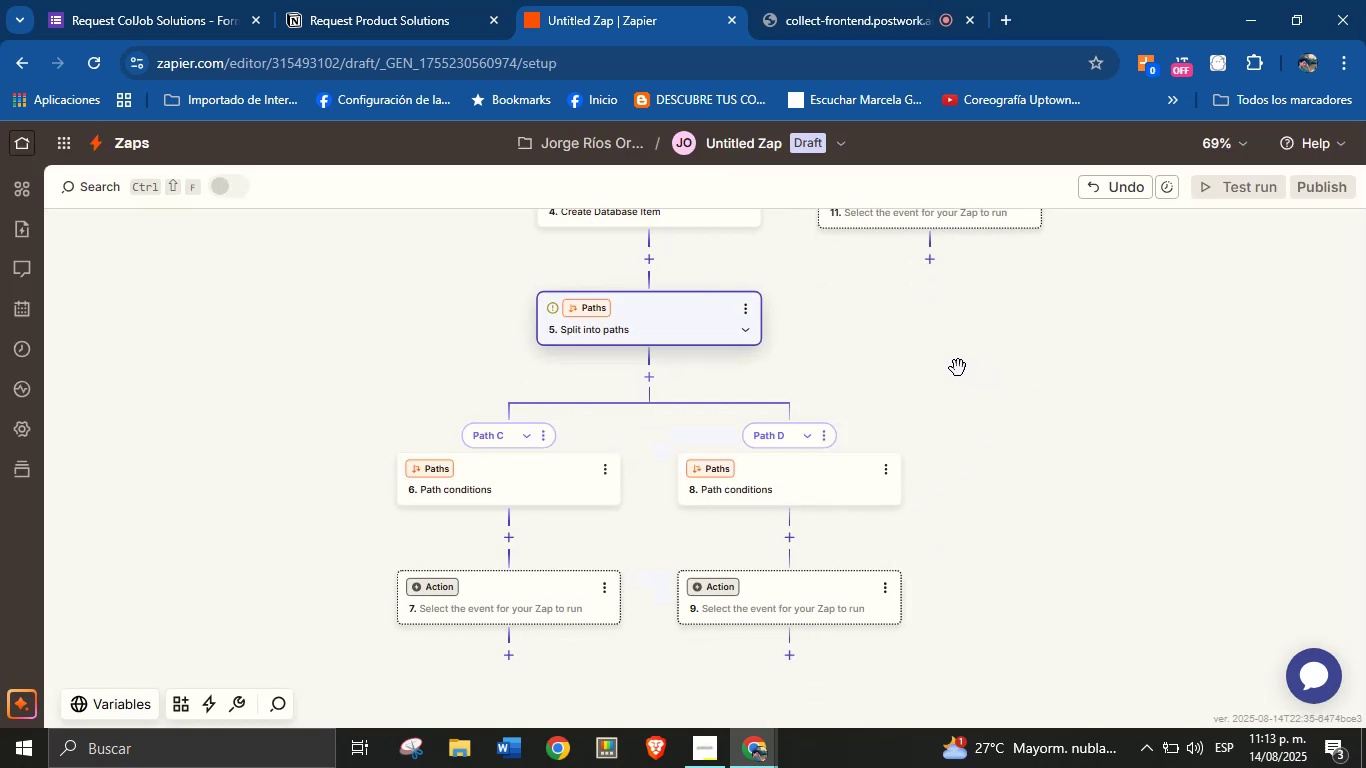 
wait(7.94)
 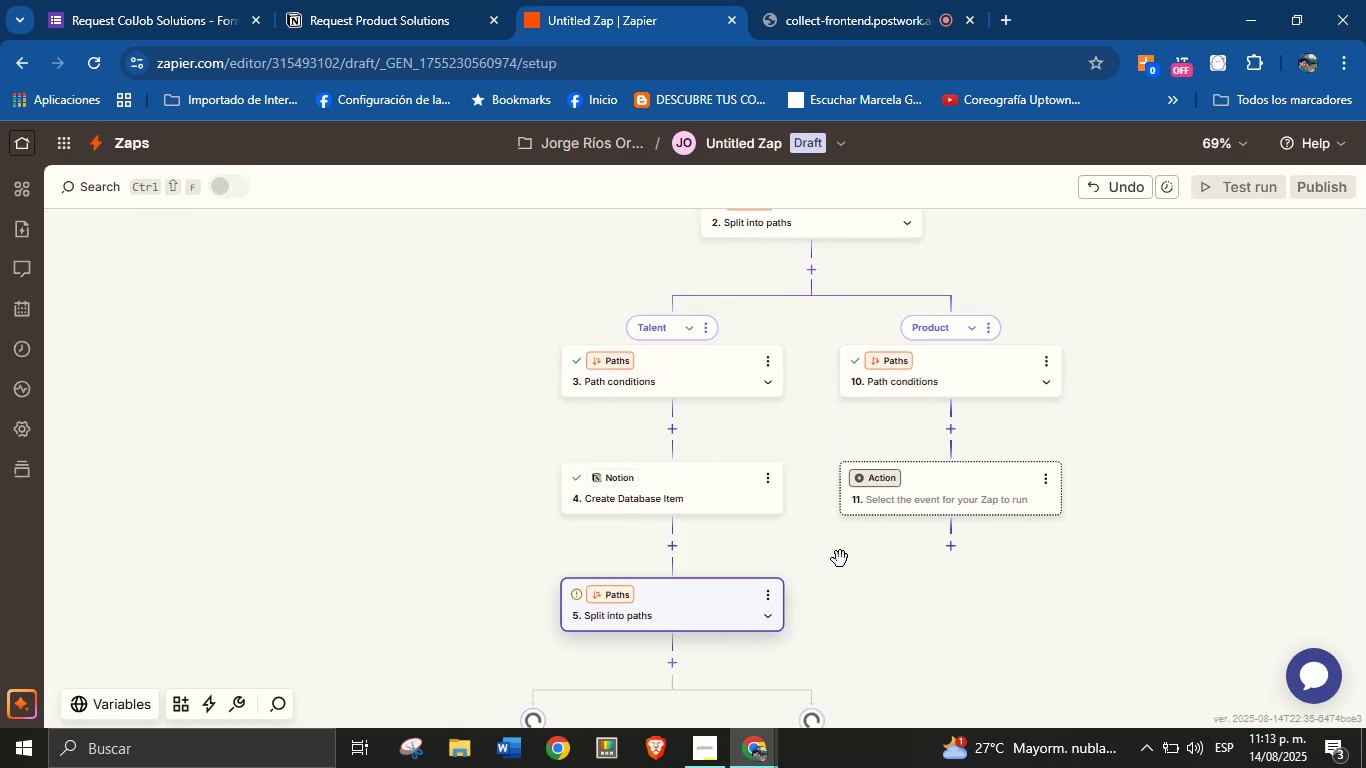 
left_click_drag(start_coordinate=[370, 316], to_coordinate=[371, 335])
 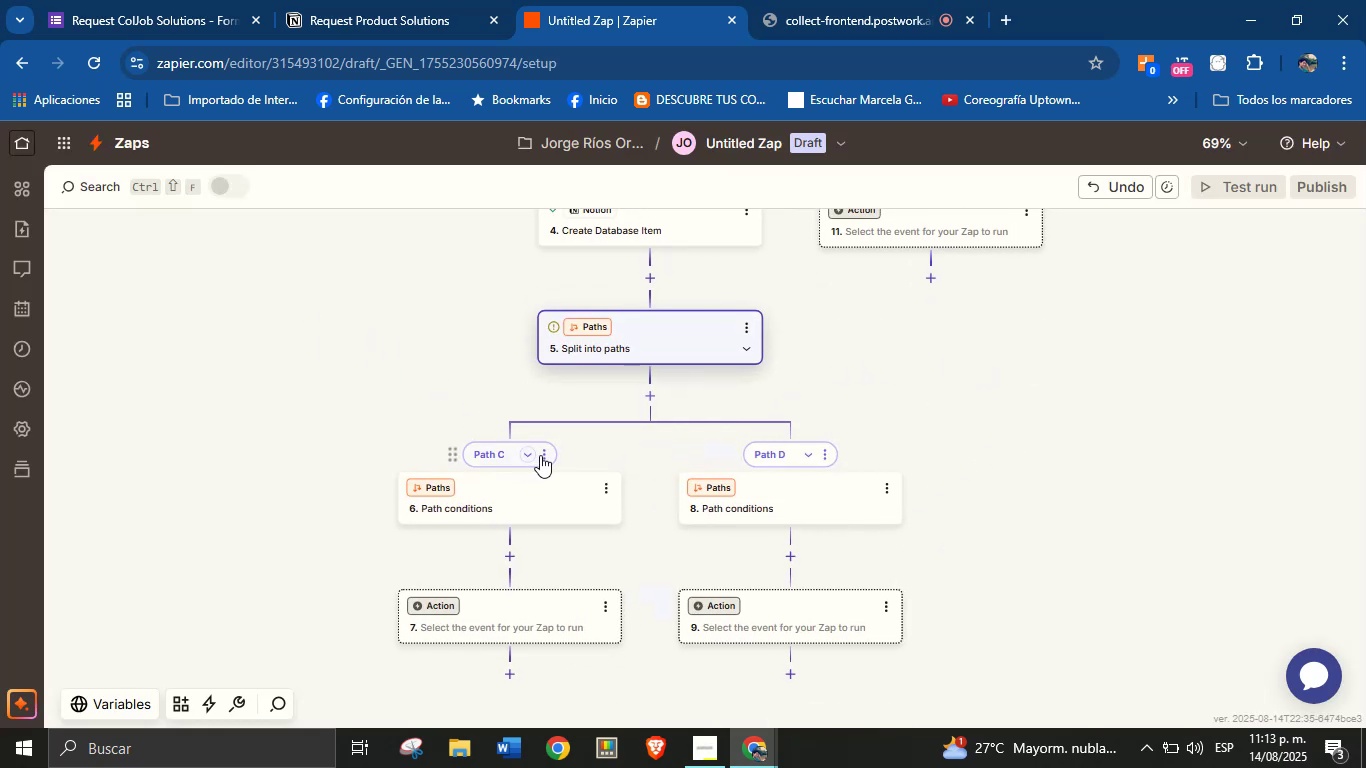 
left_click([543, 450])
 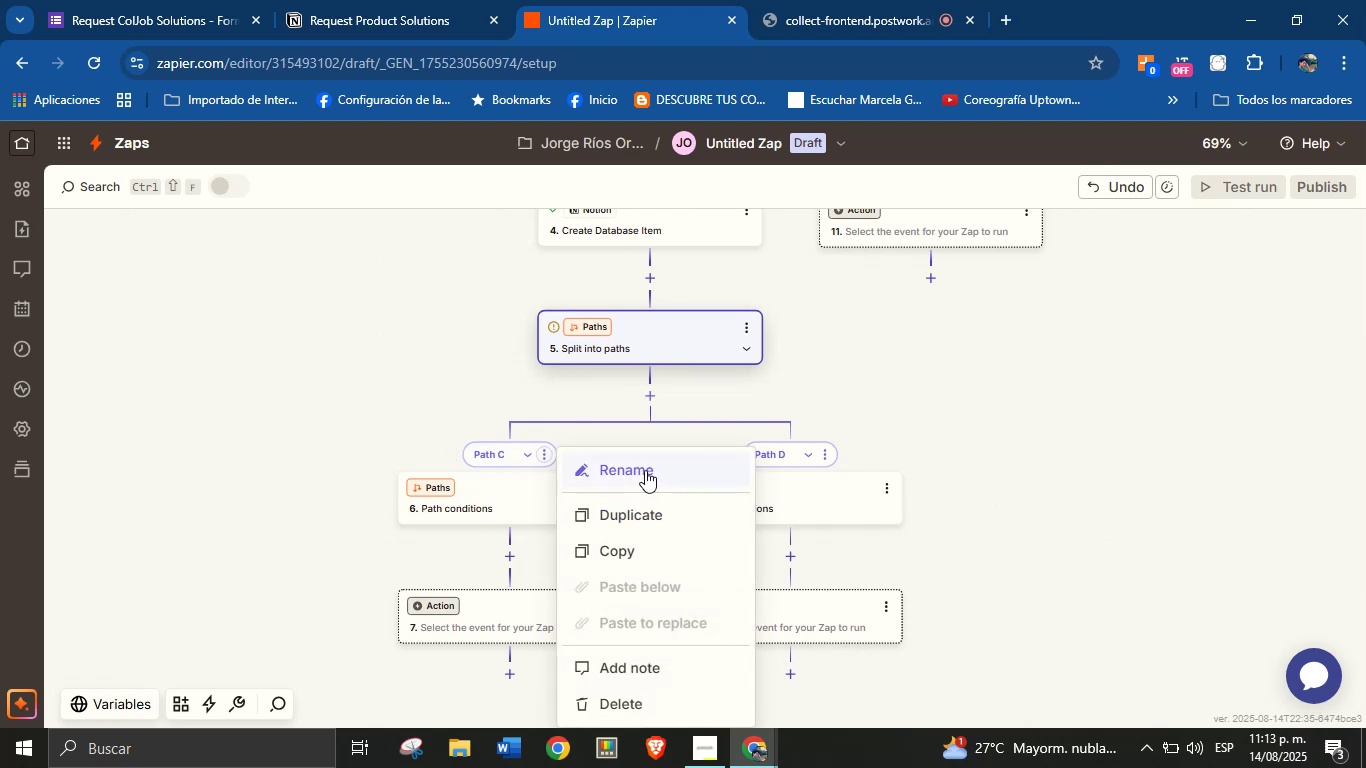 
left_click([645, 470])
 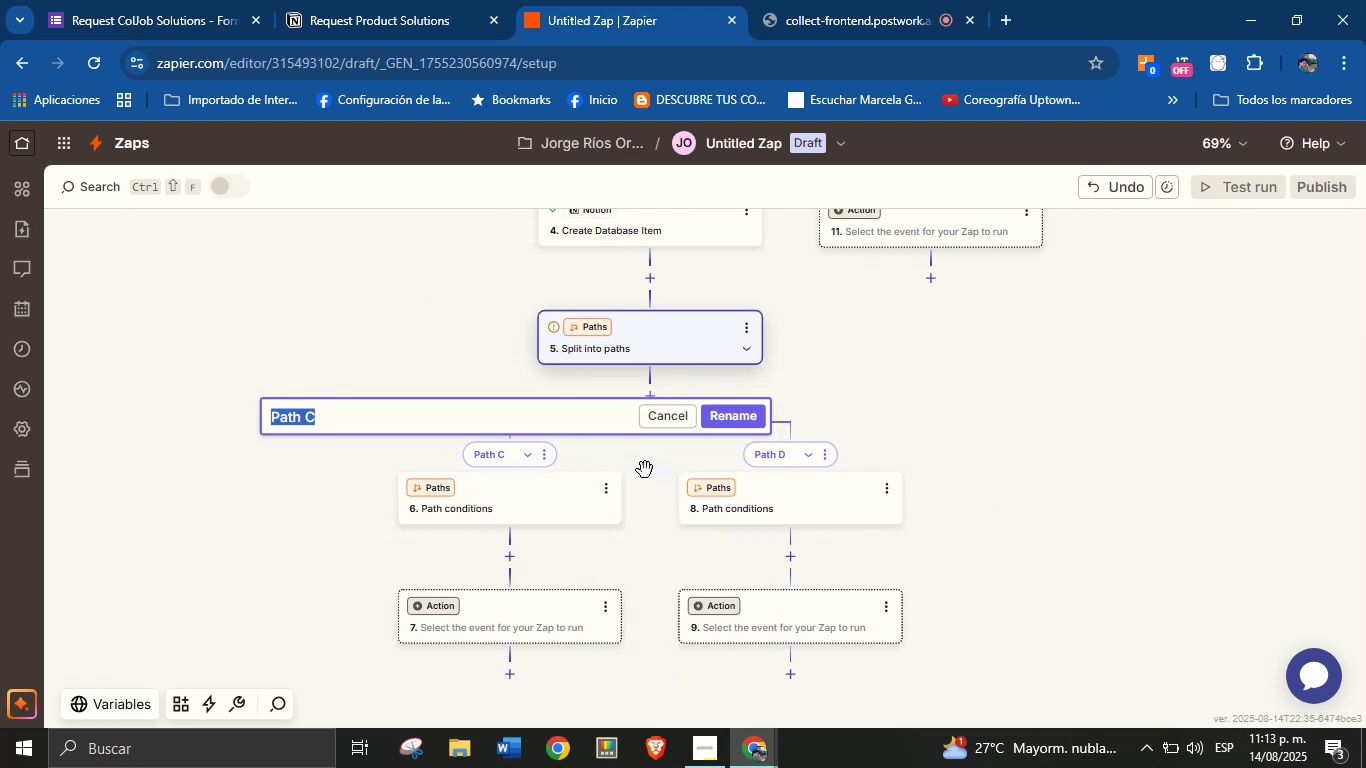 
type(Meet> yes)
 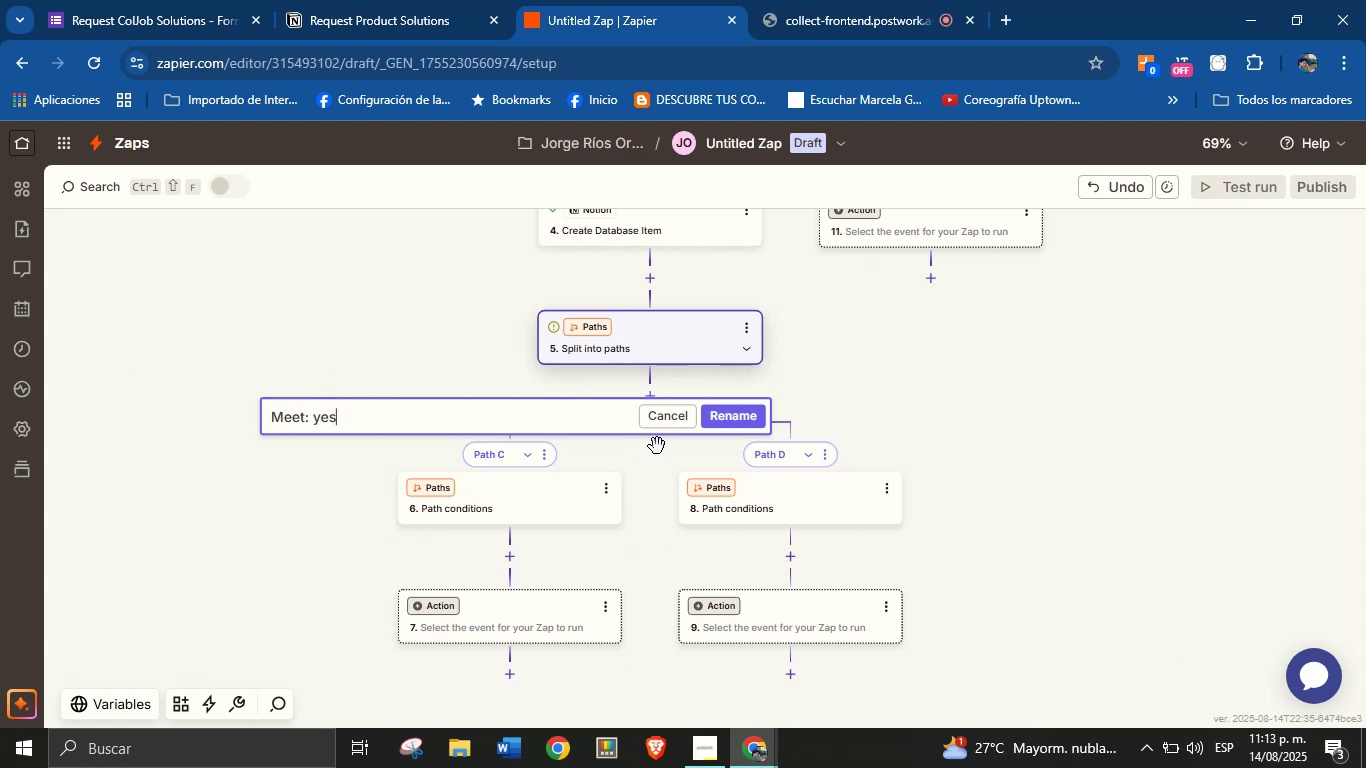 
left_click([730, 412])
 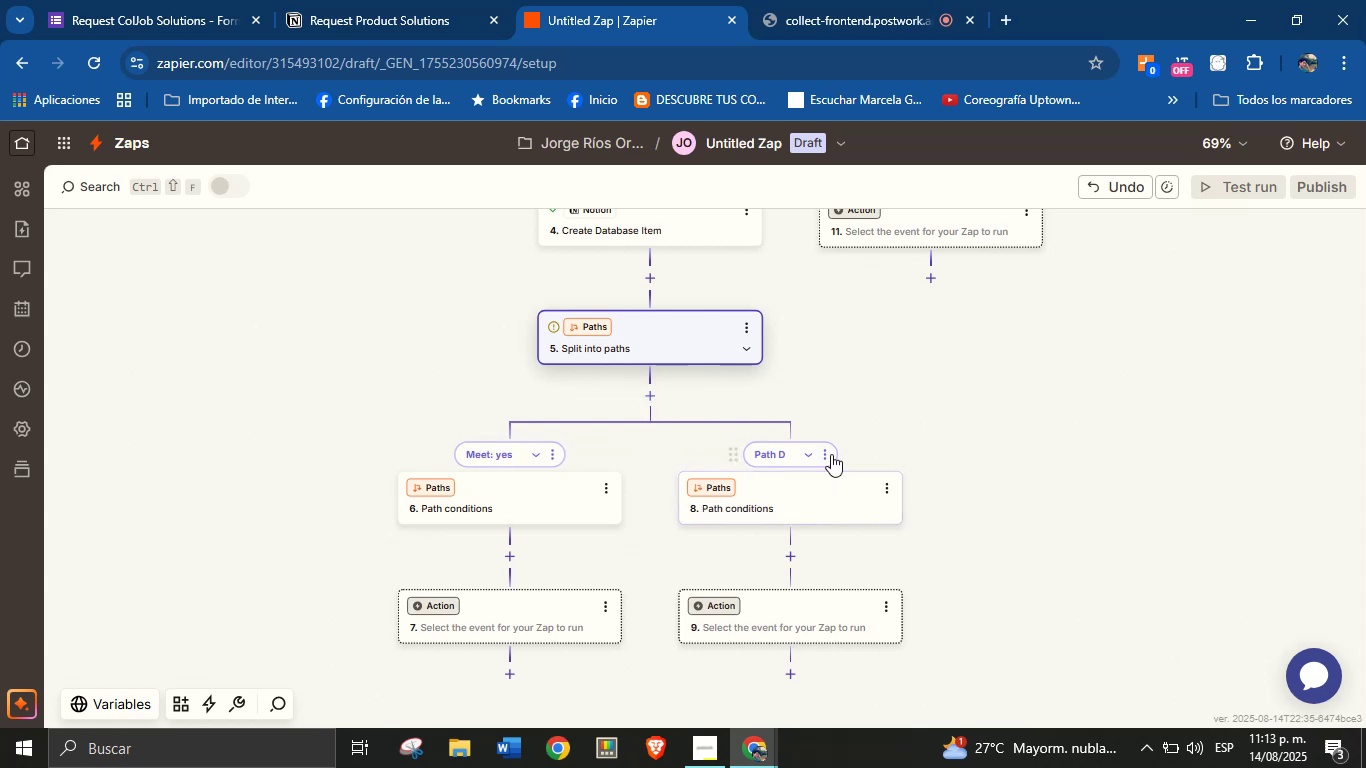 
left_click([825, 449])
 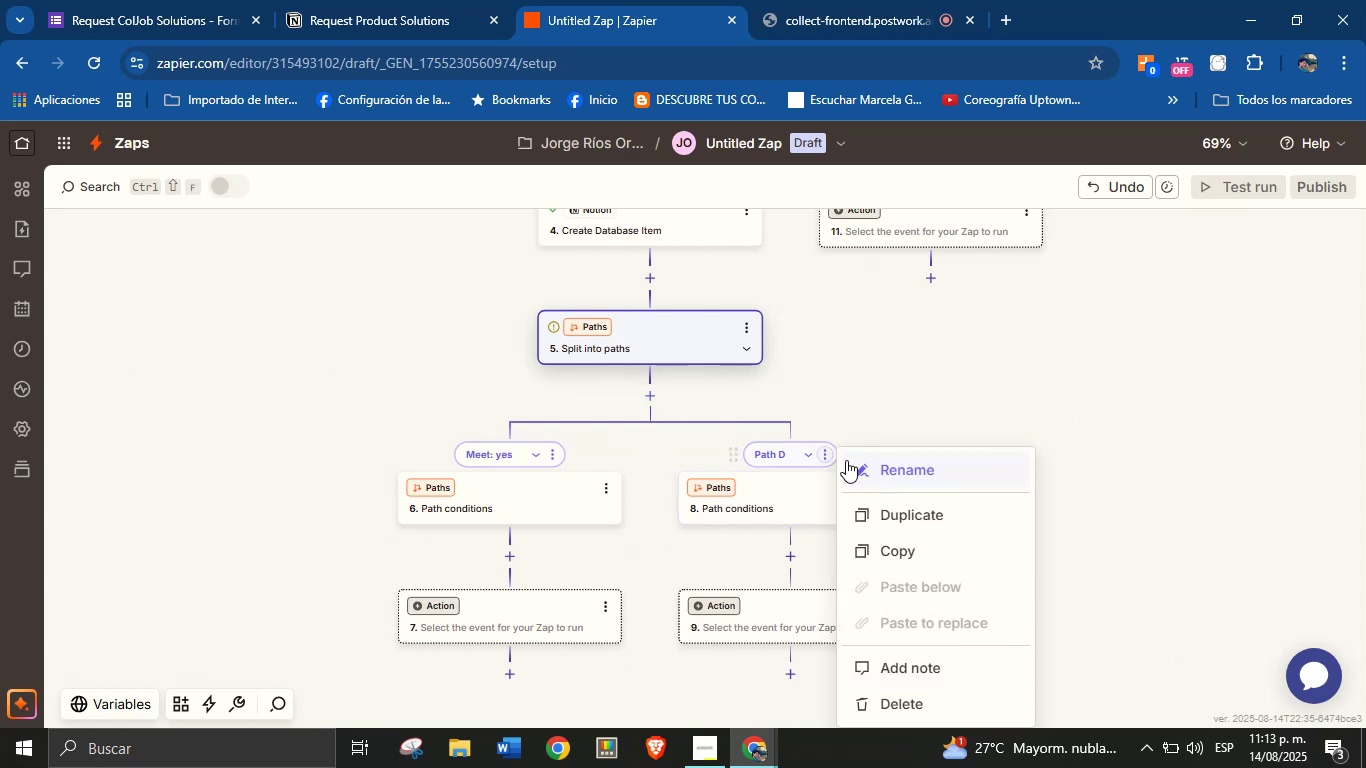 
left_click([860, 475])
 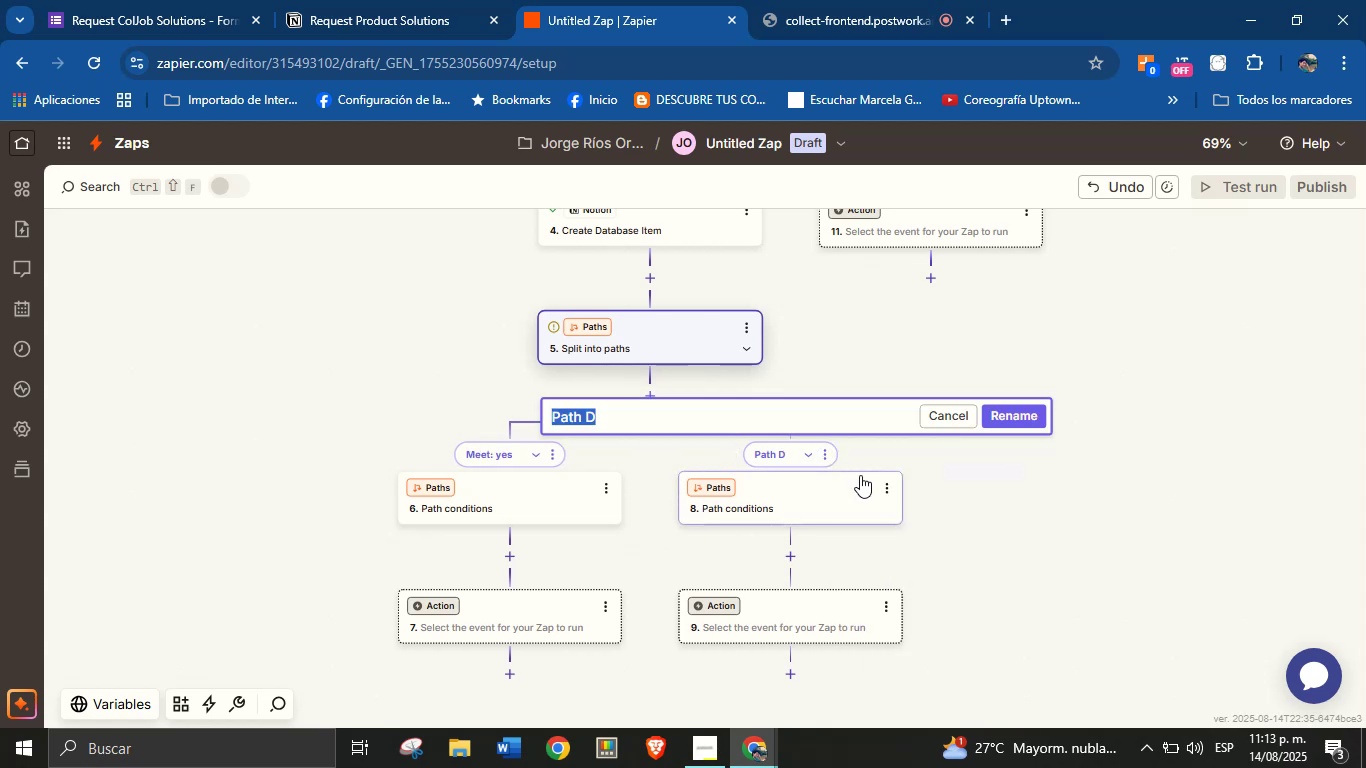 
type(Meet> no)
 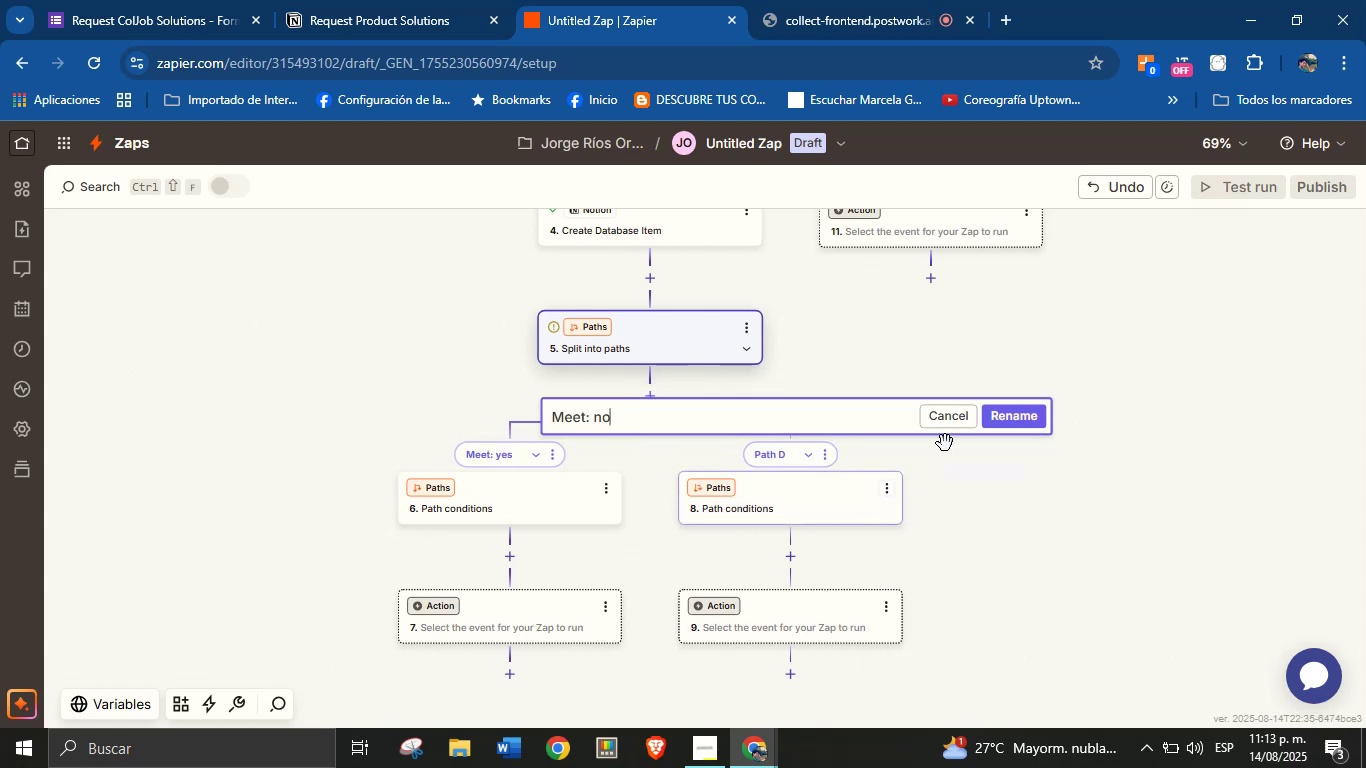 
left_click([1001, 413])
 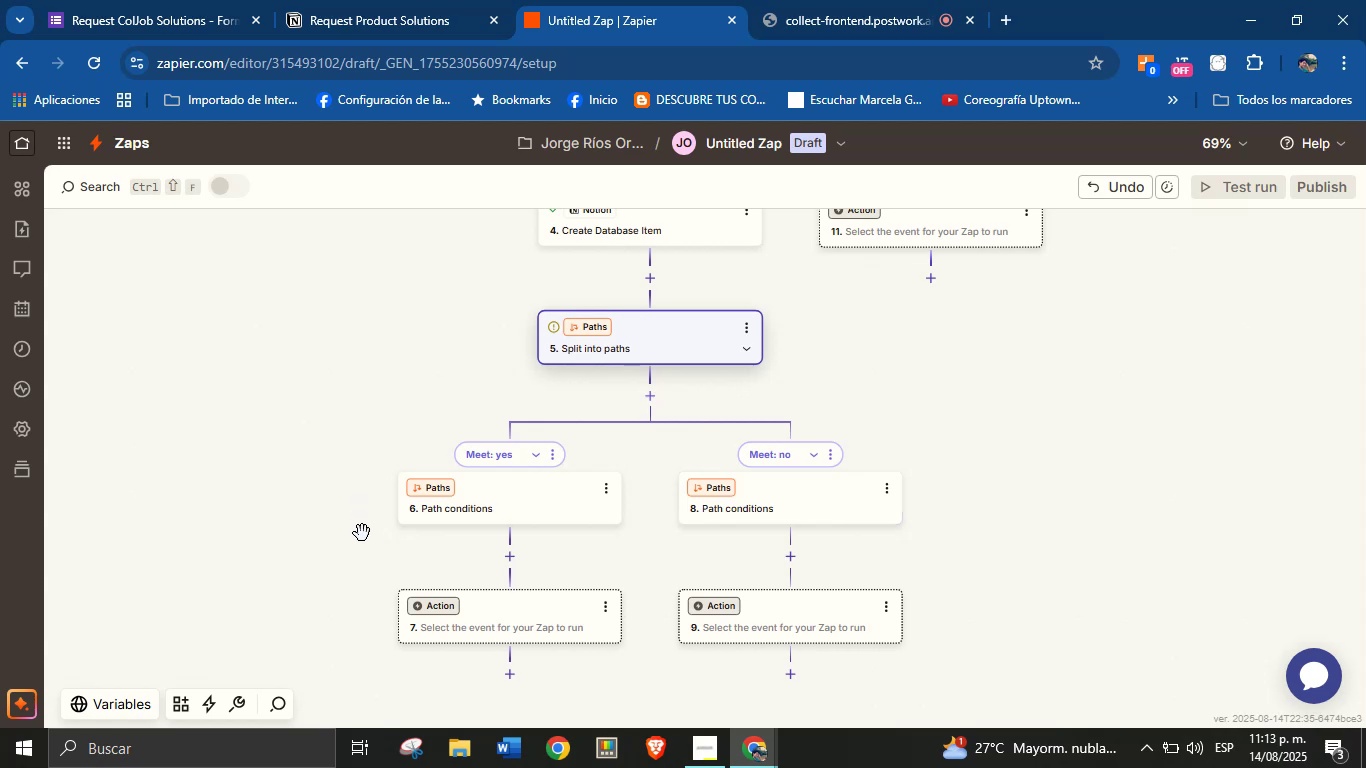 
left_click_drag(start_coordinate=[356, 550], to_coordinate=[351, 511])
 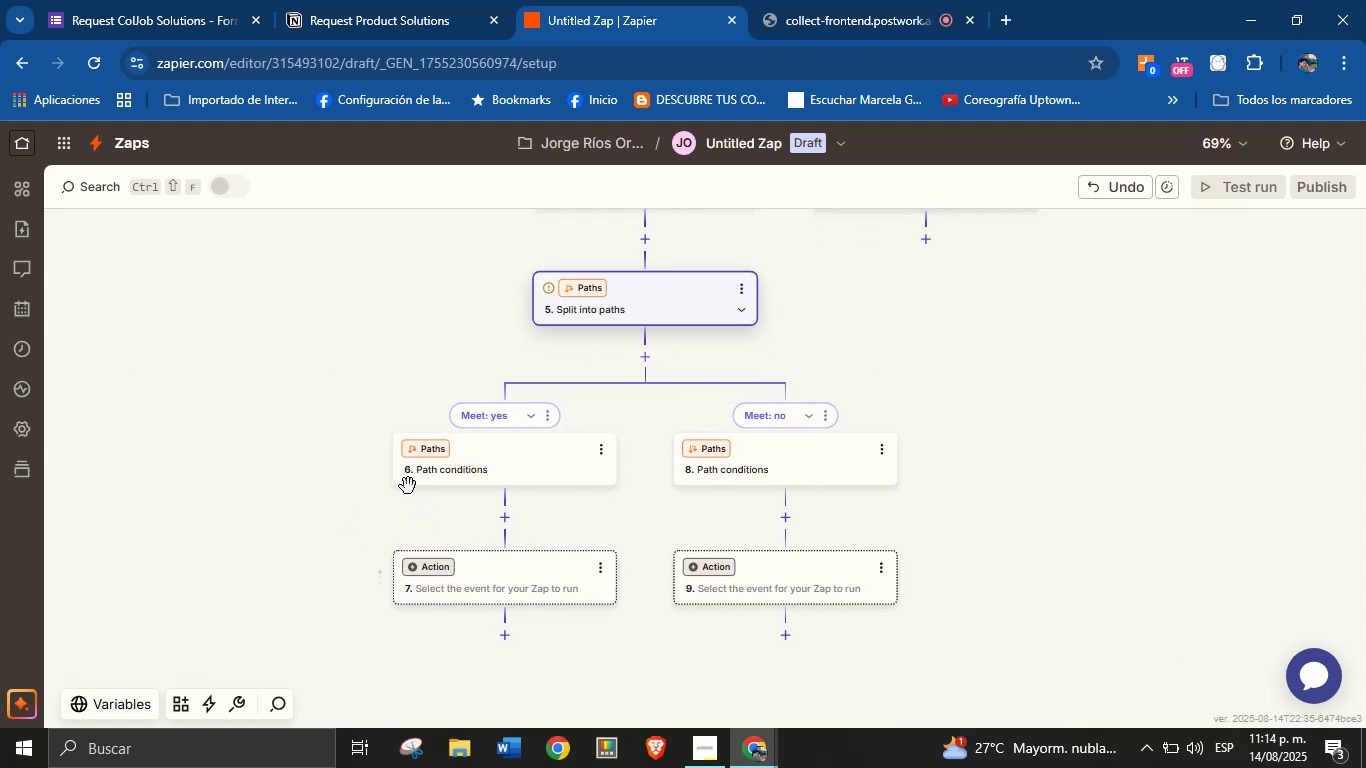 
left_click([474, 453])
 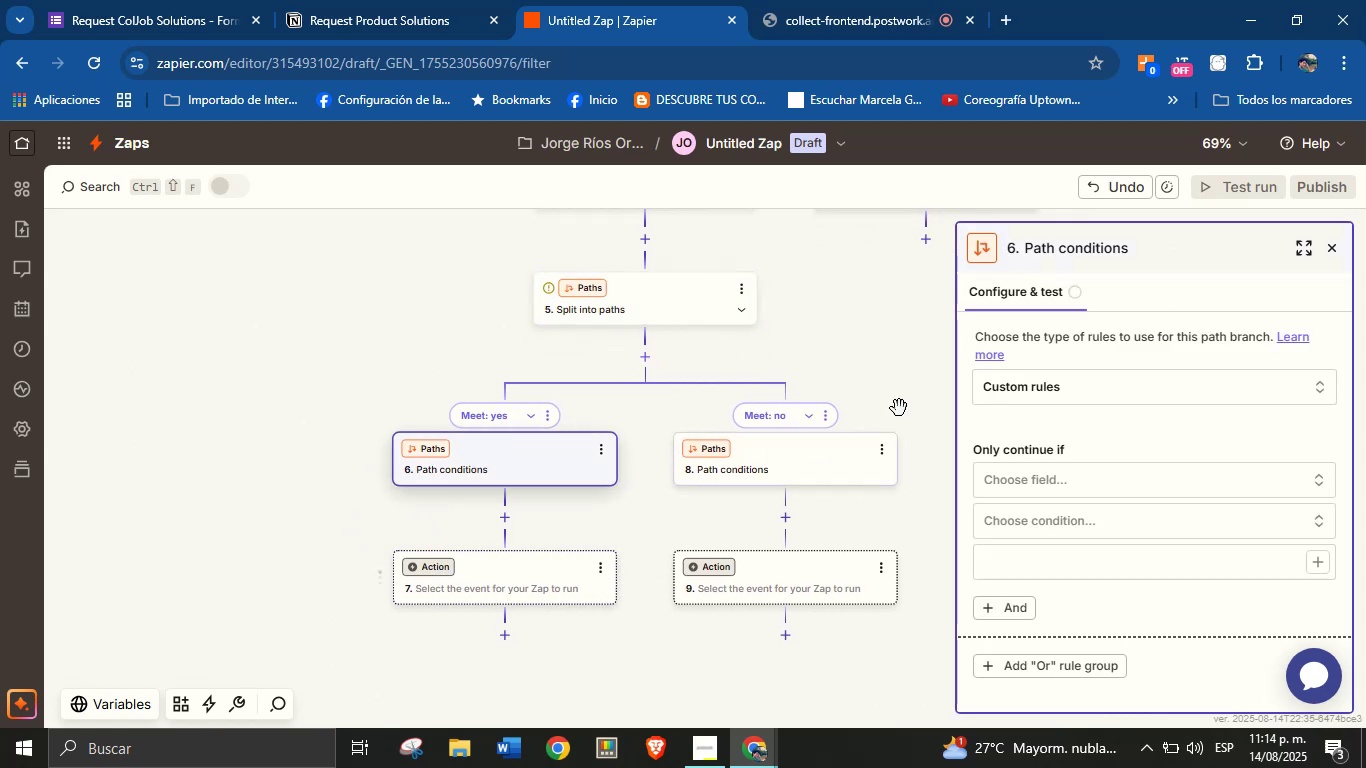 
left_click([1014, 469])
 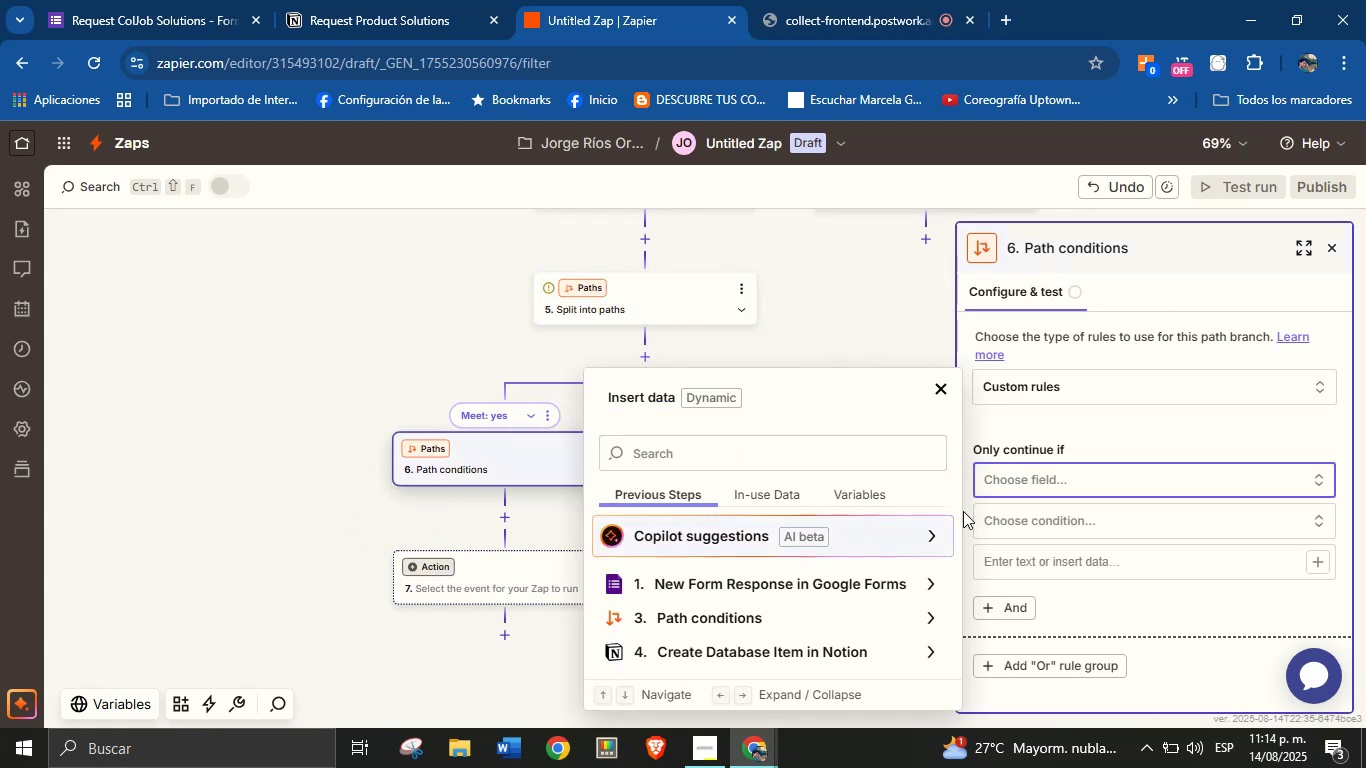 
left_click([1126, 418])
 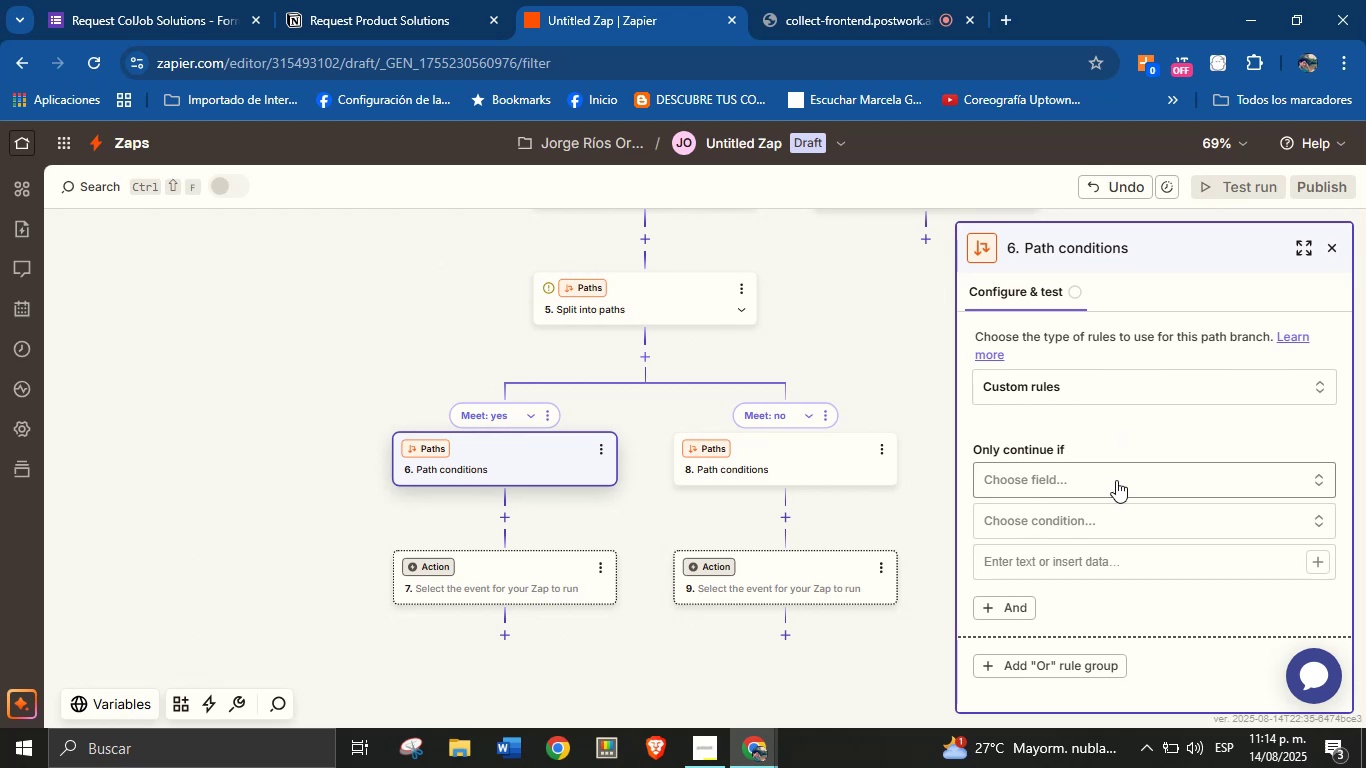 
left_click([1116, 480])
 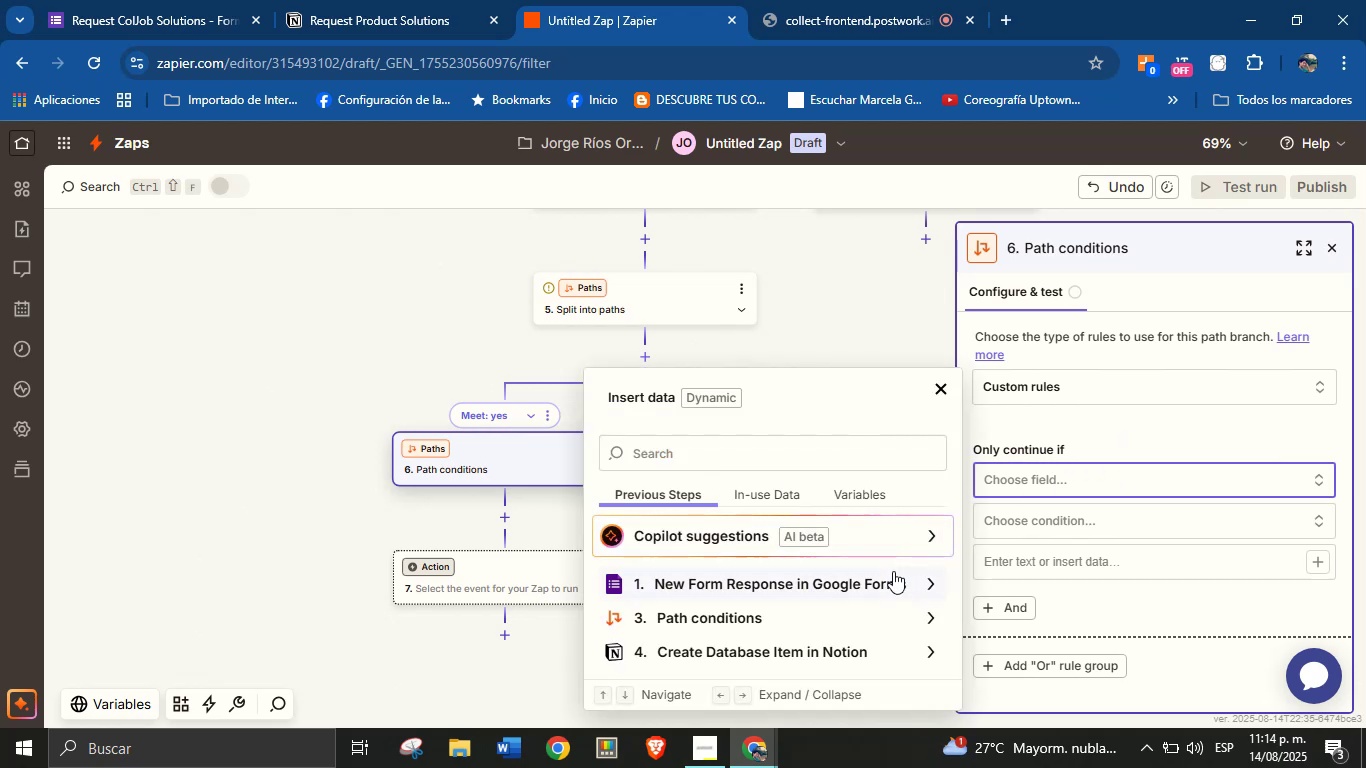 
wait(6.49)
 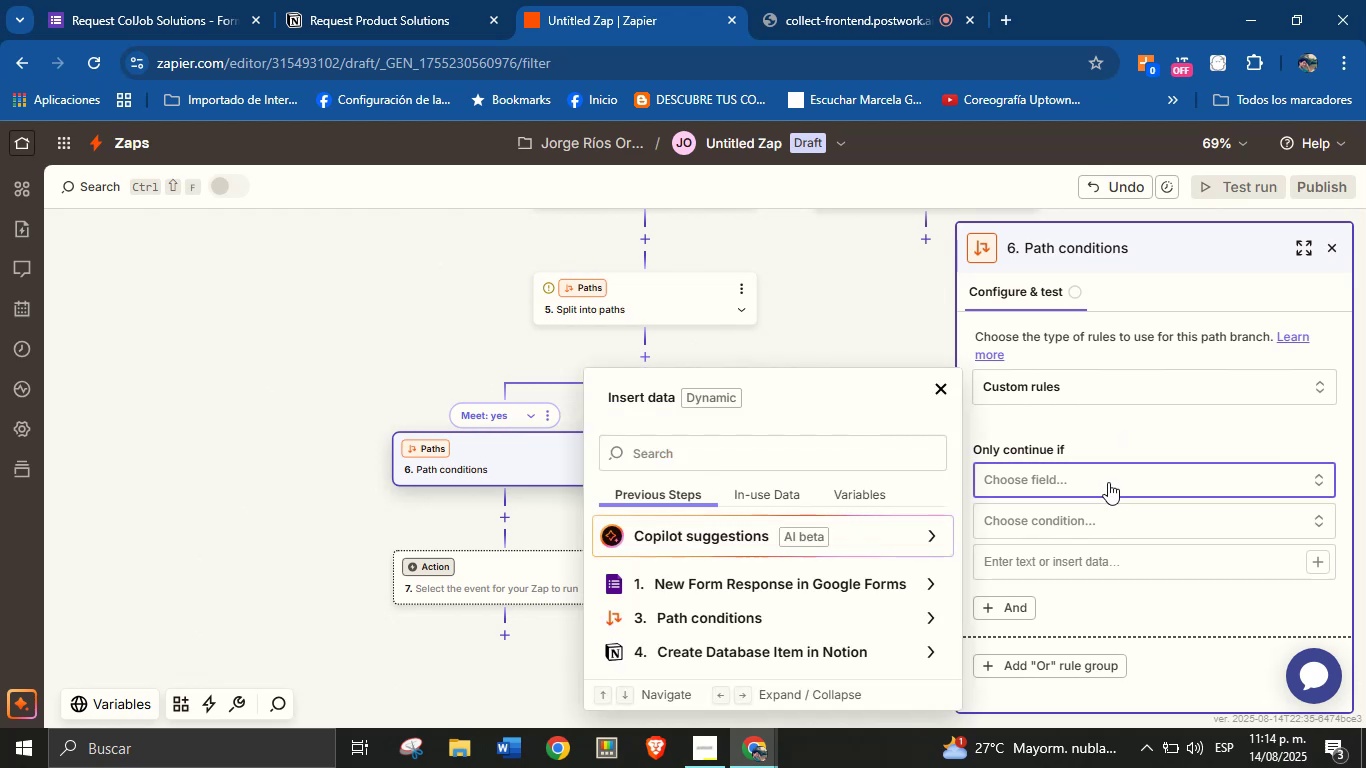 
left_click([893, 573])
 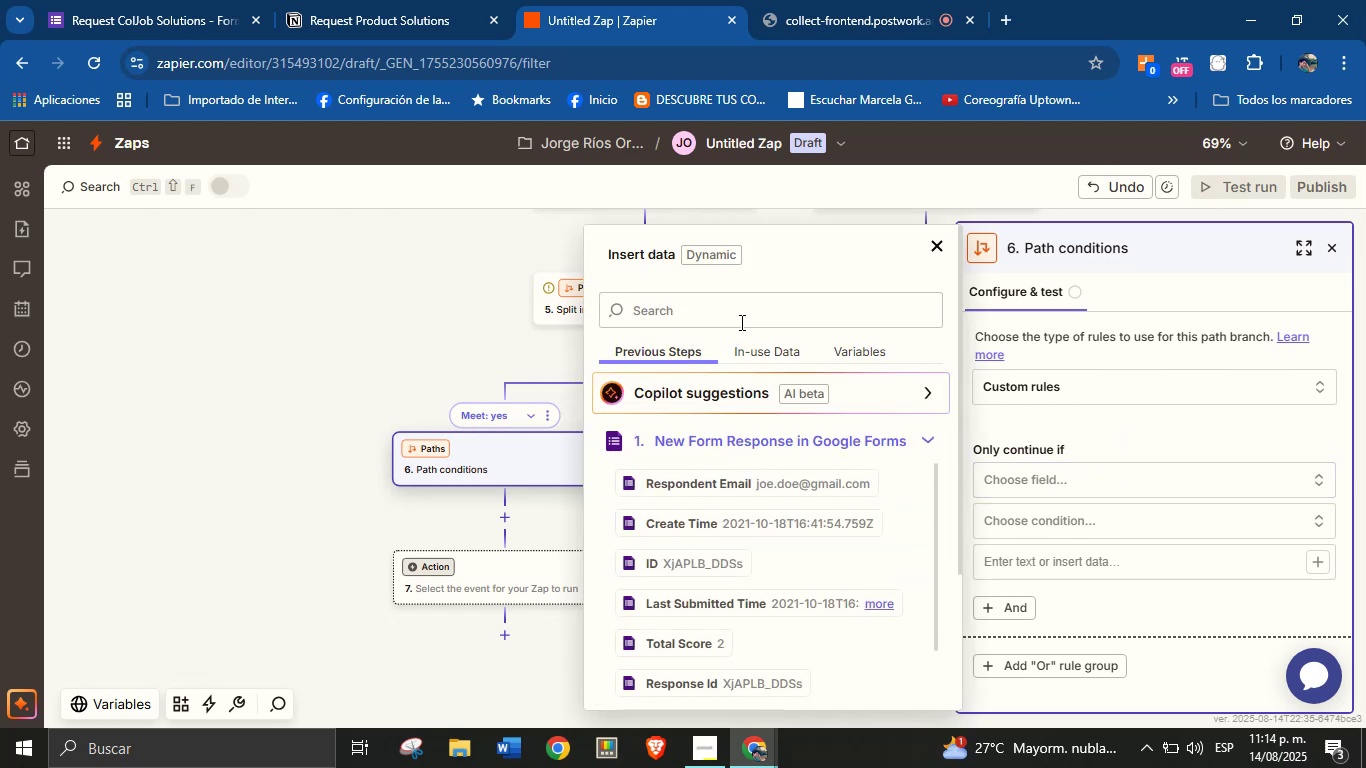 
left_click([740, 311])
 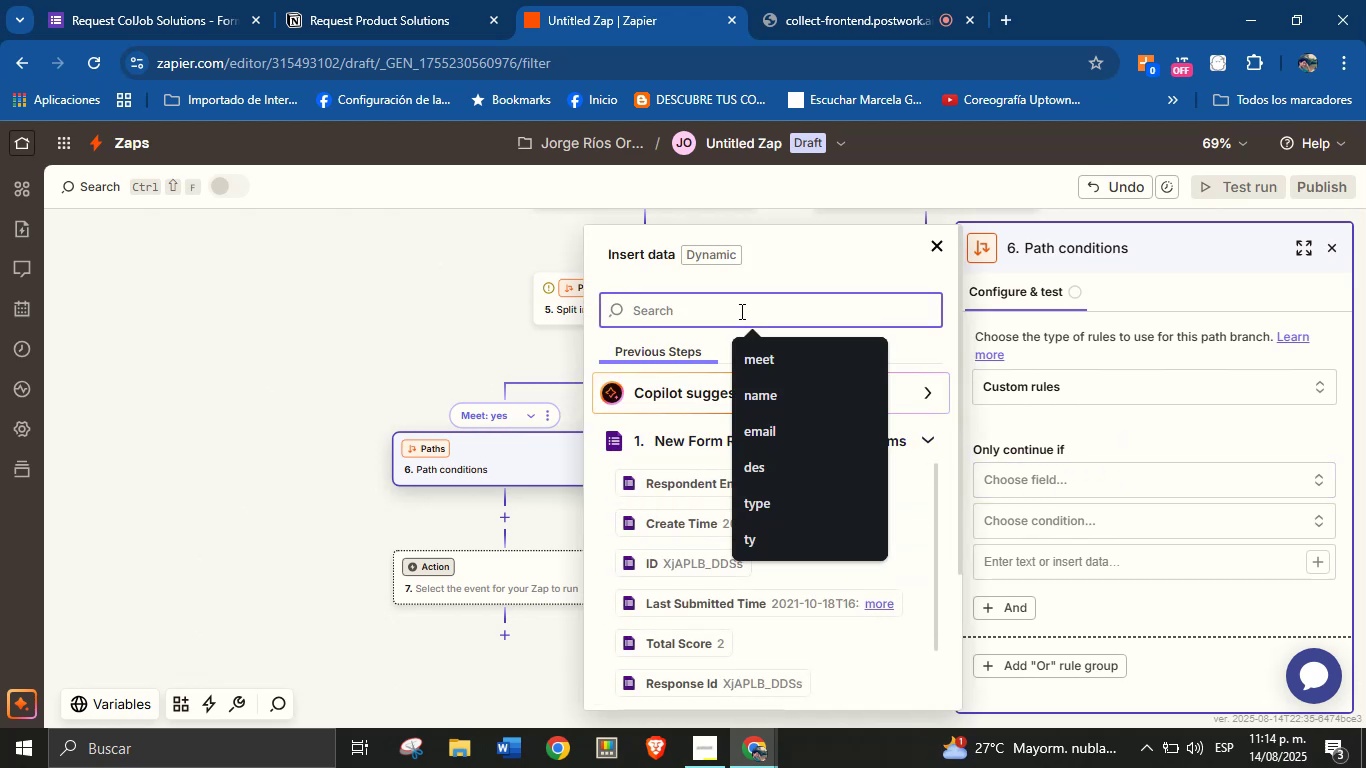 
type(meet)
 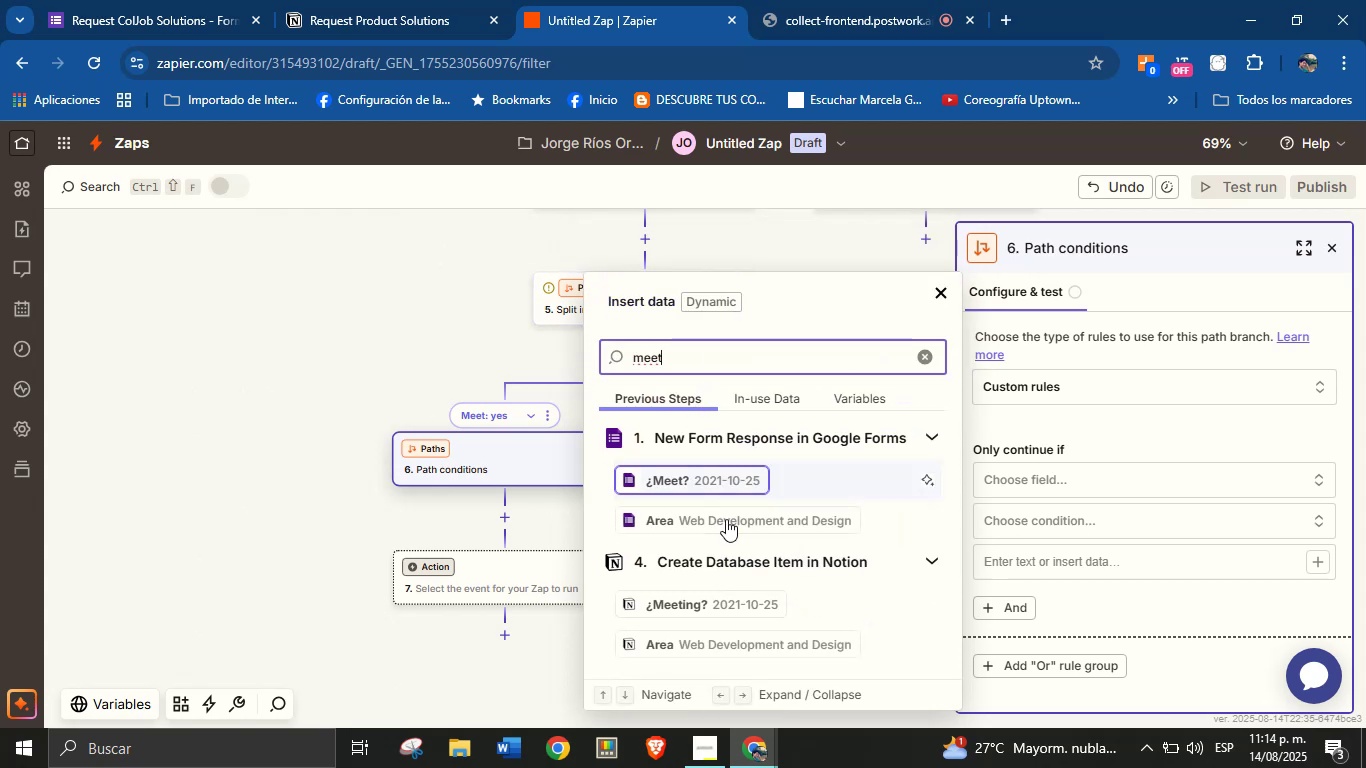 
left_click([736, 481])
 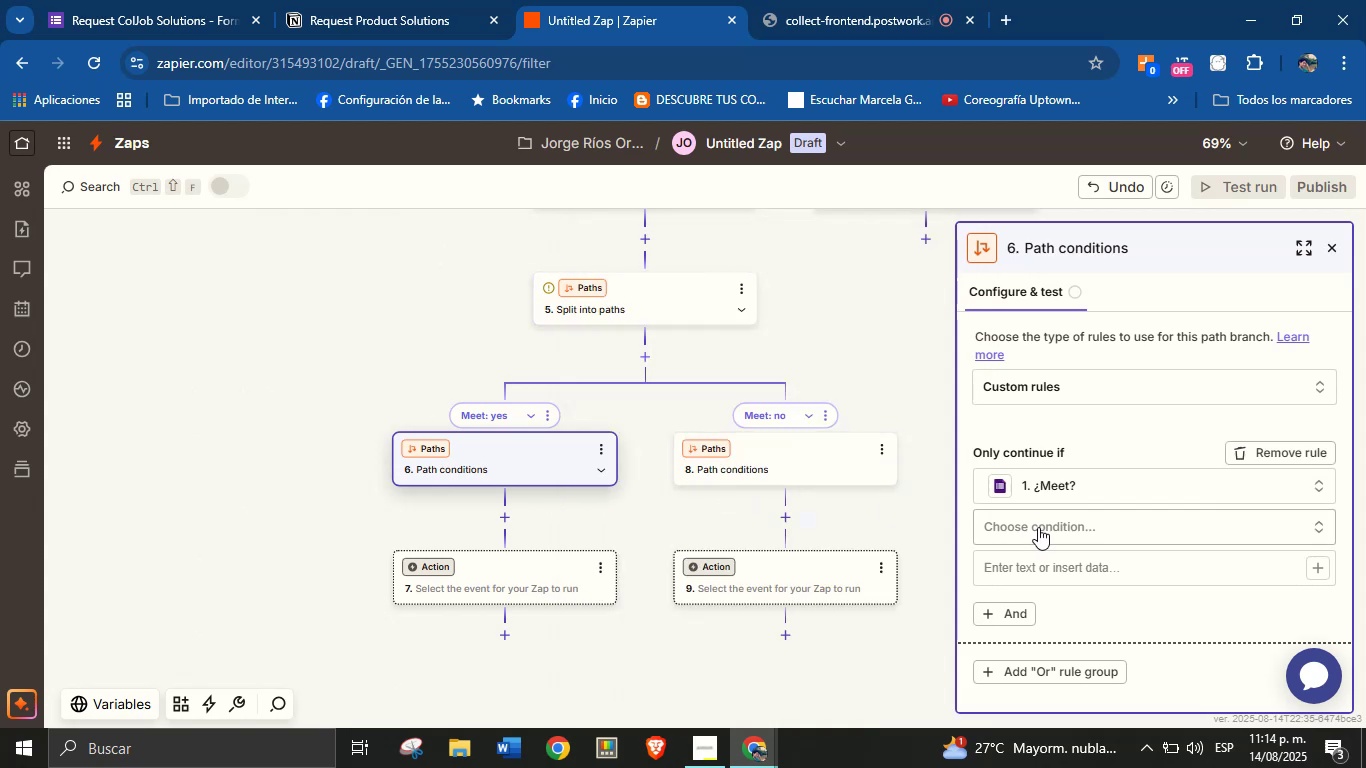 
left_click([1058, 525])
 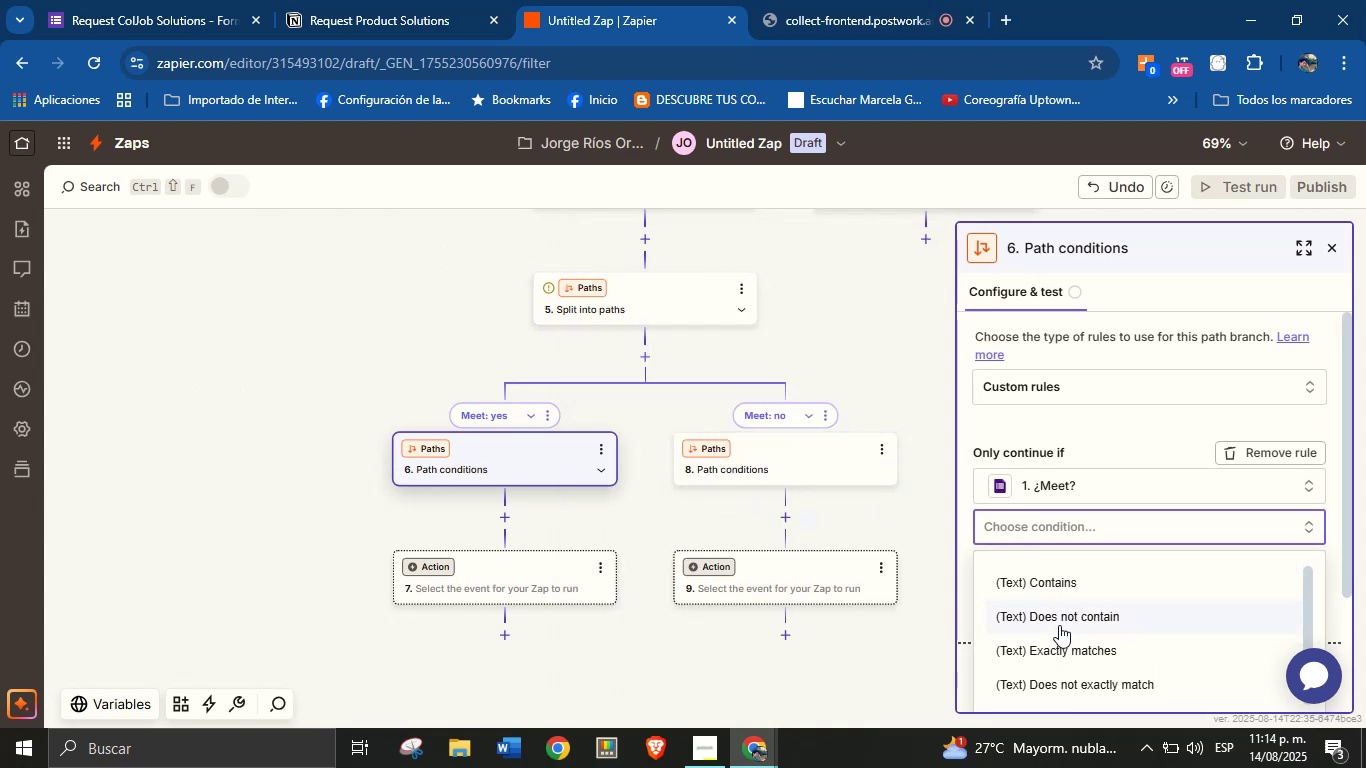 
scroll: coordinate [1121, 558], scroll_direction: down, amount: 9.0
 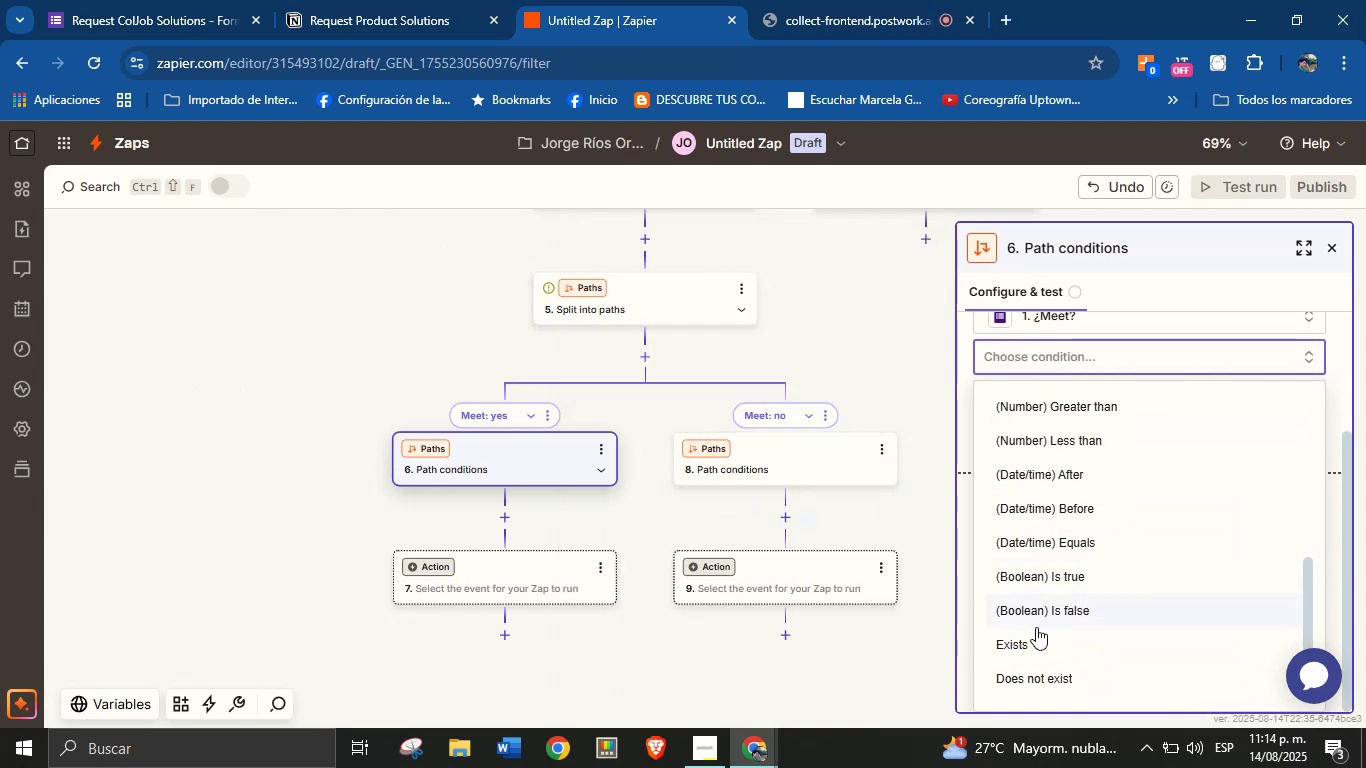 
left_click([1032, 635])
 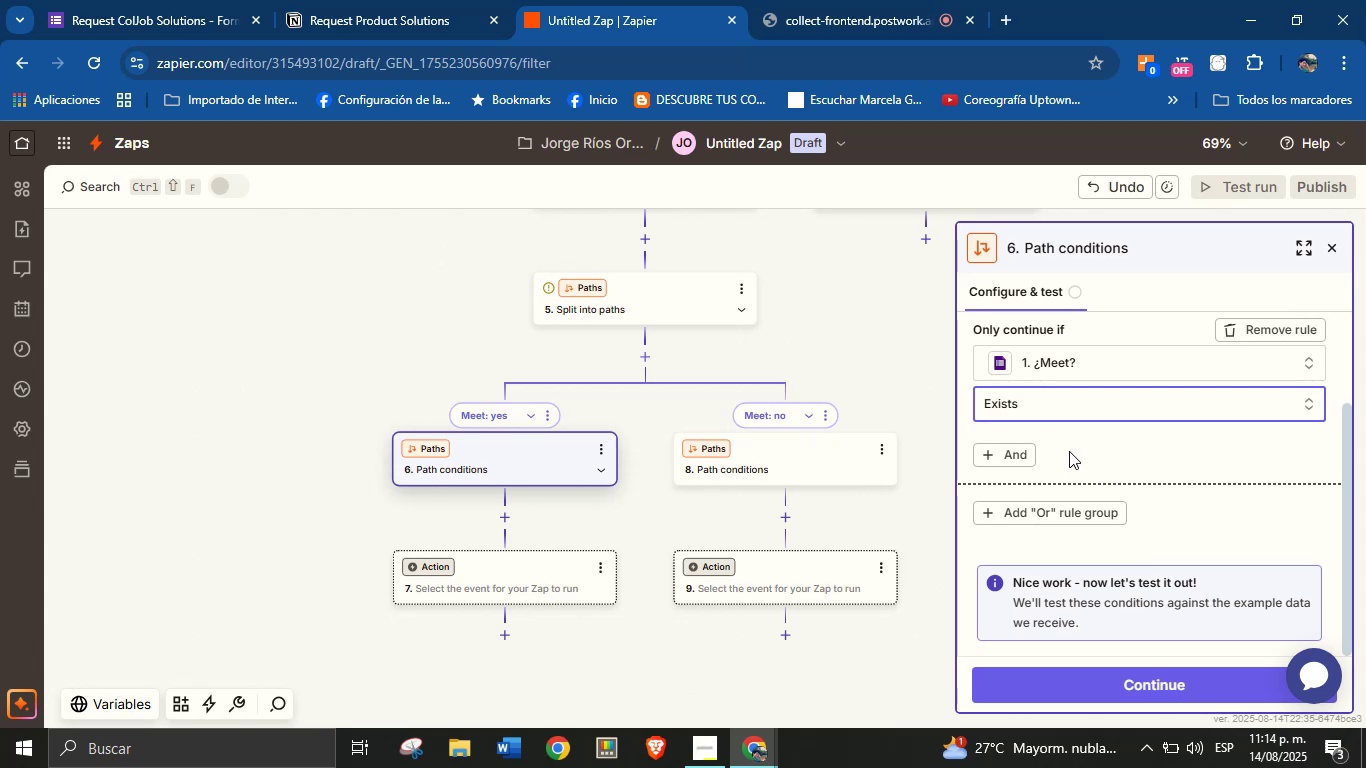 
left_click([1082, 443])
 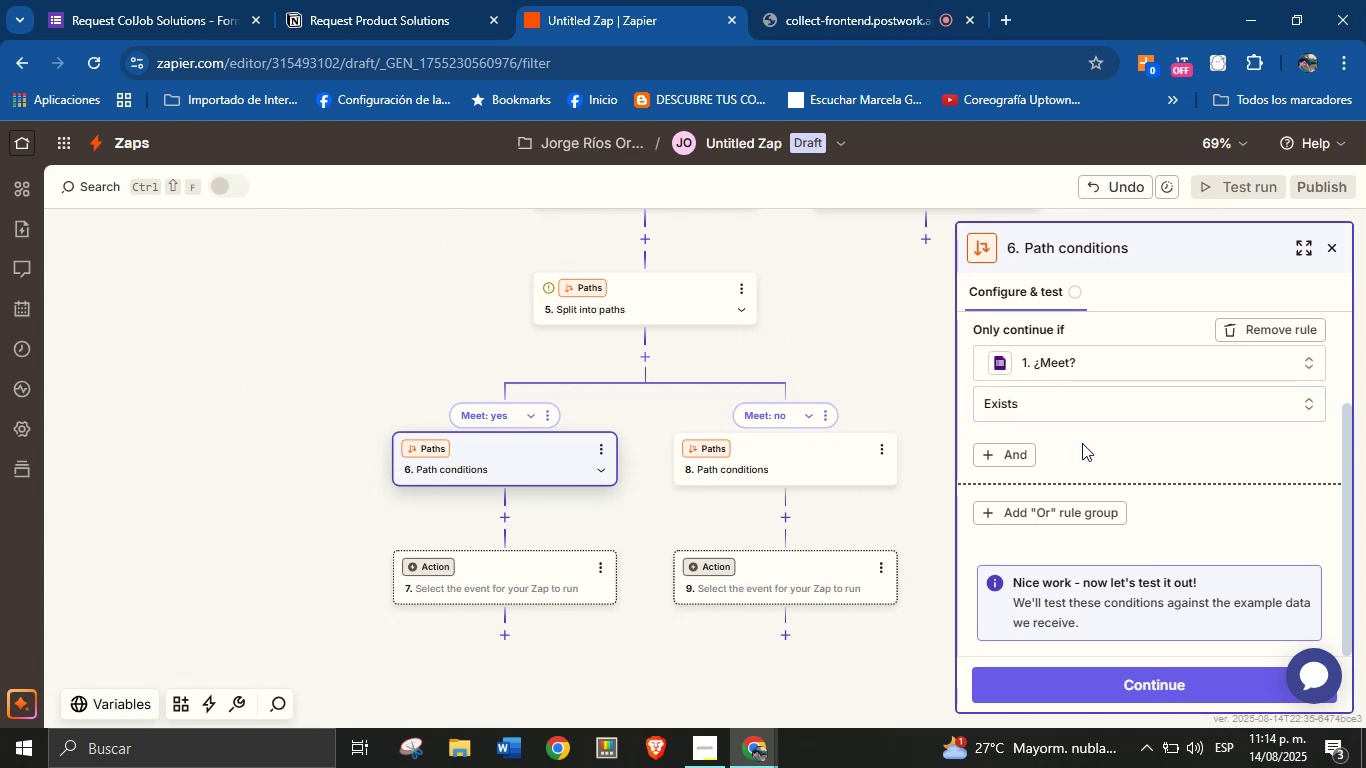 
scroll: coordinate [1082, 487], scroll_direction: down, amount: 4.0
 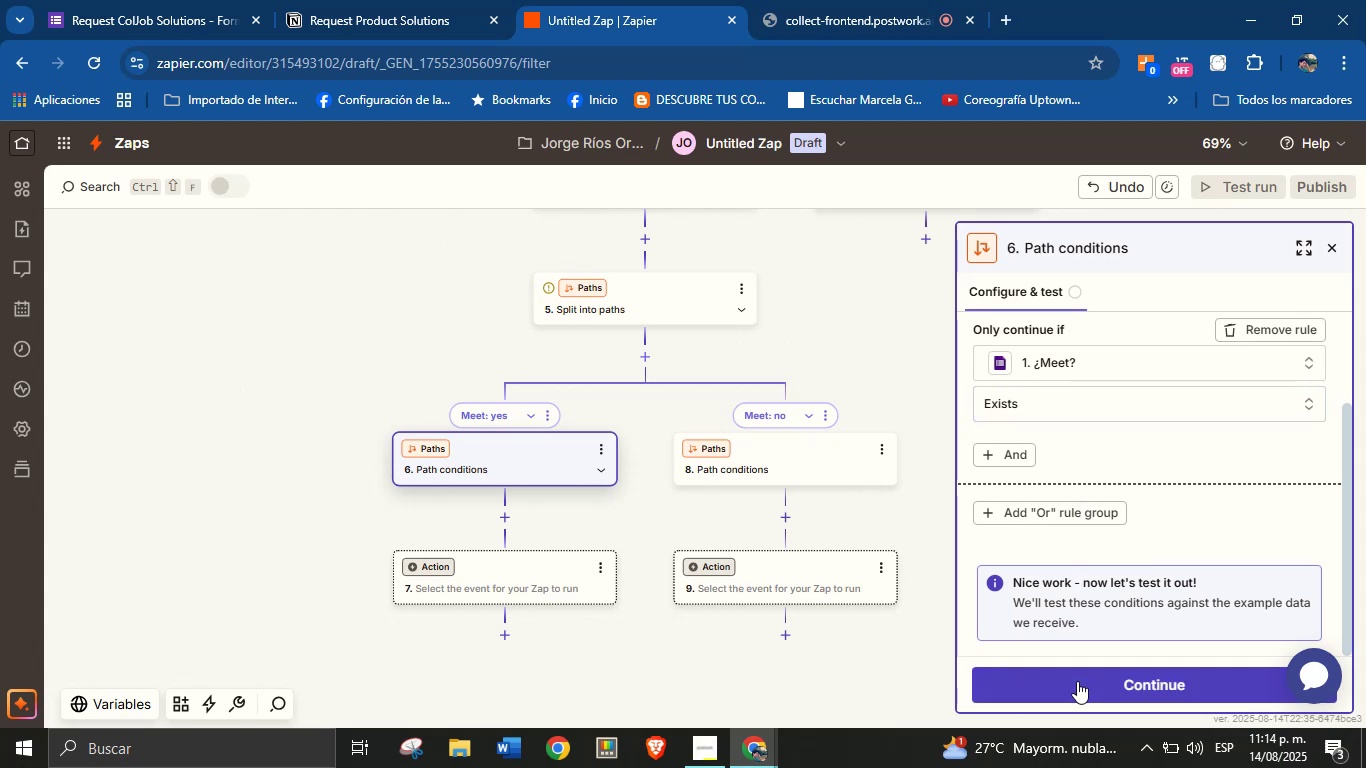 
left_click([1081, 684])
 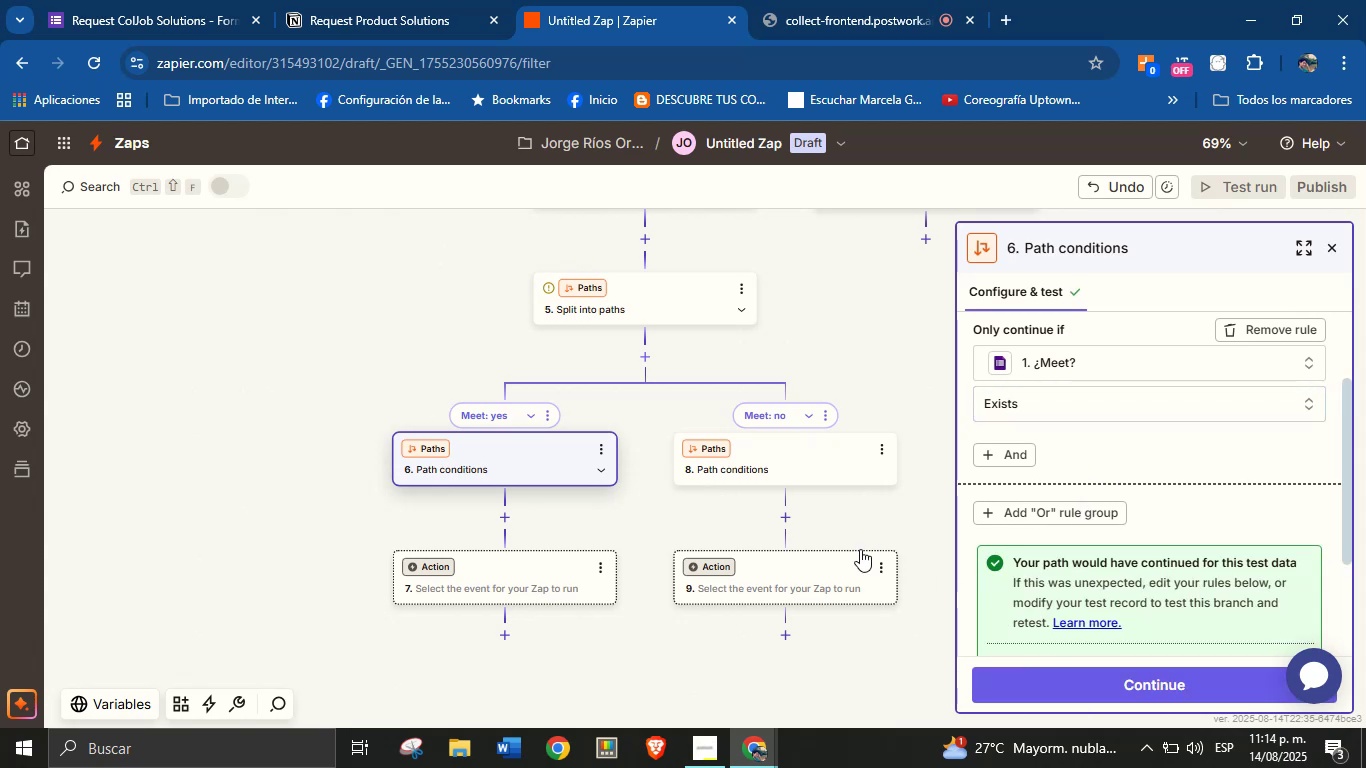 
left_click([786, 471])
 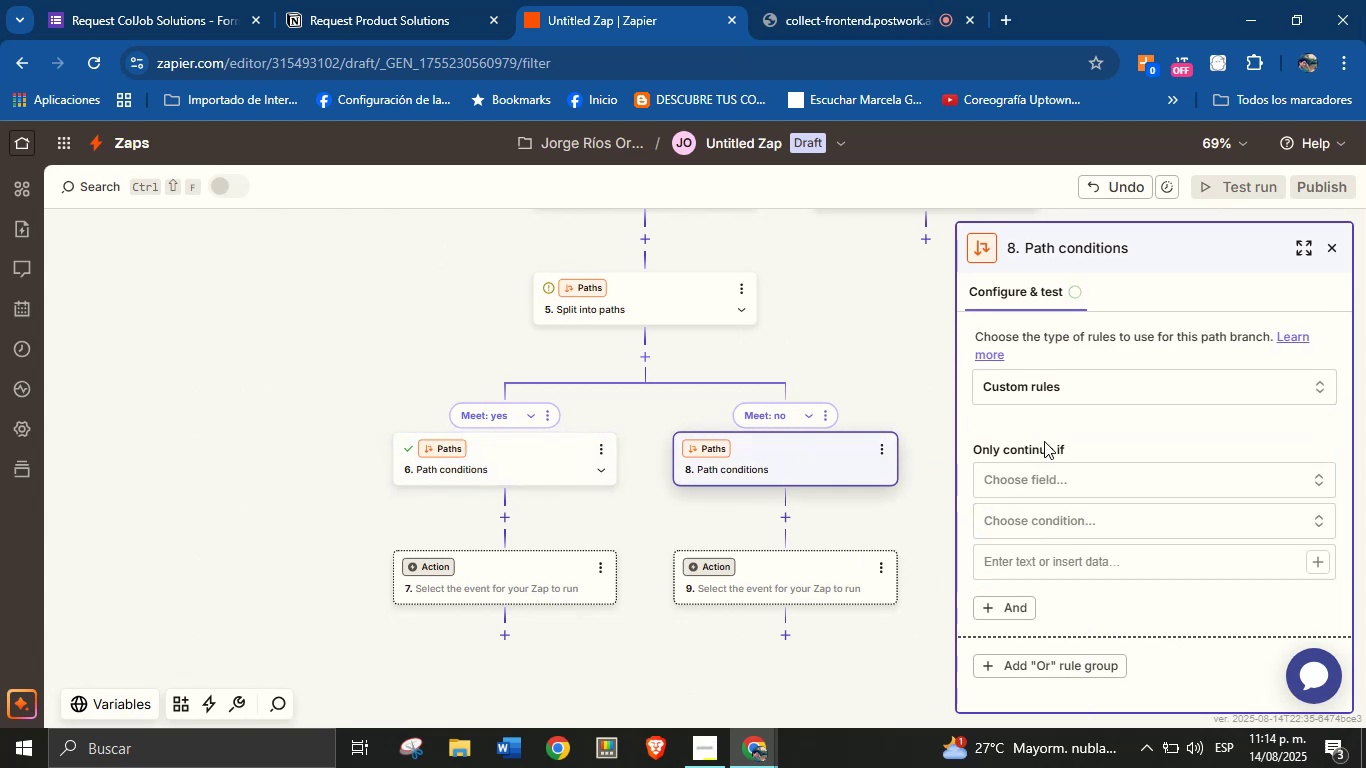 
left_click([1078, 478])
 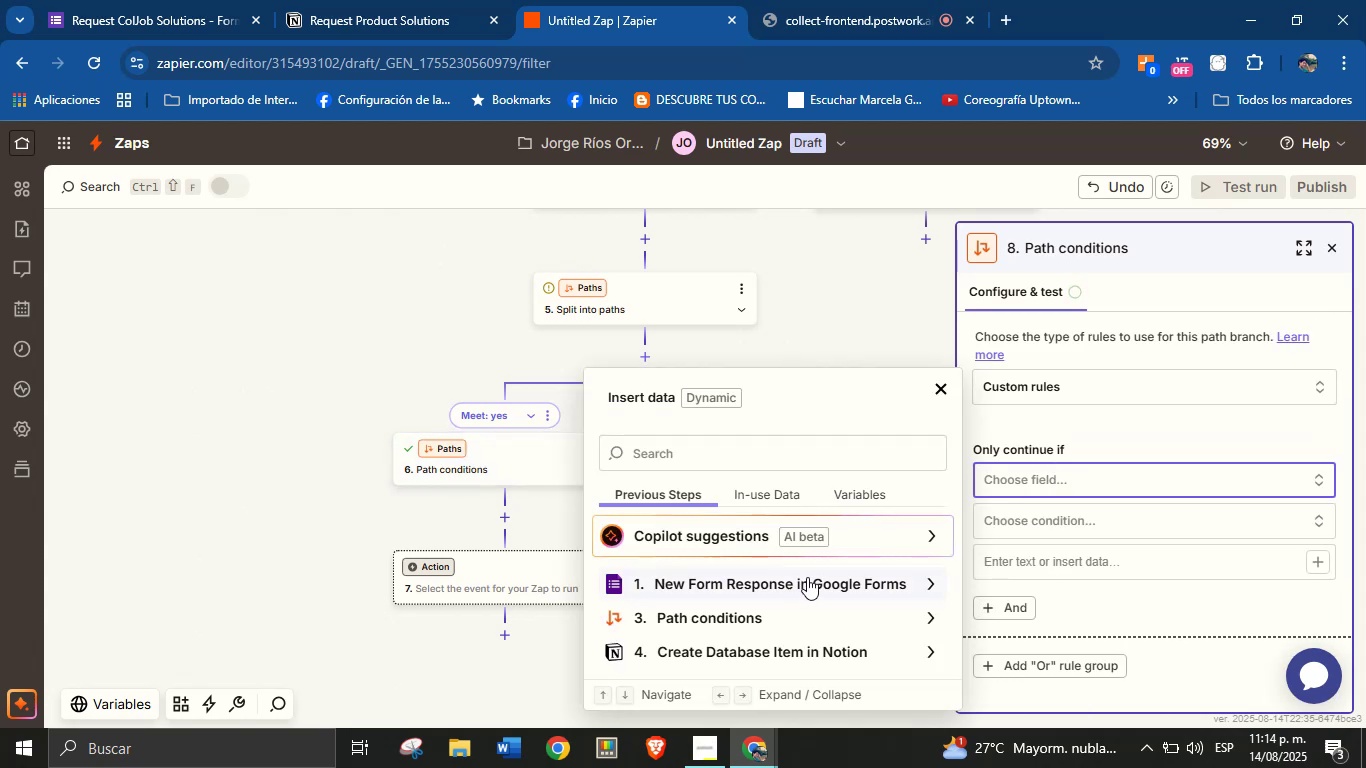 
left_click([807, 577])
 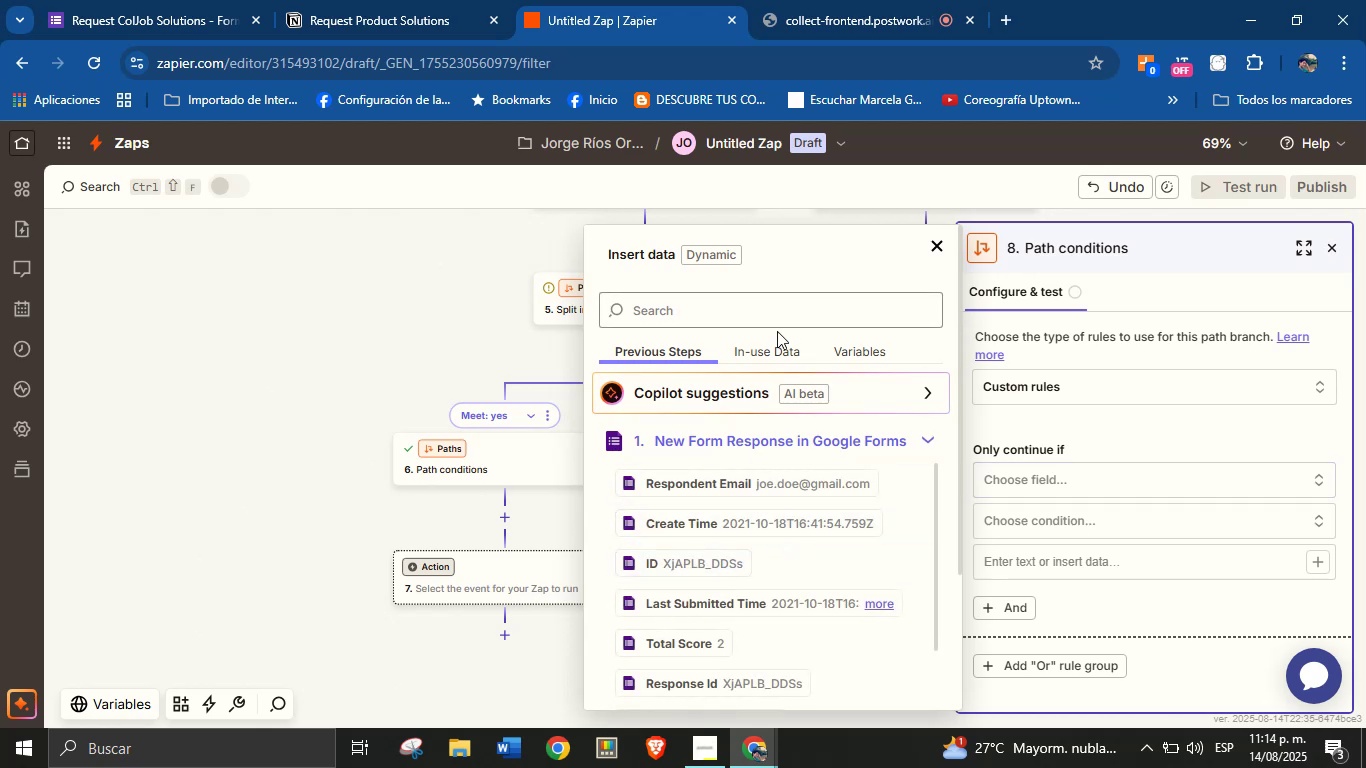 
left_click([1060, 425])
 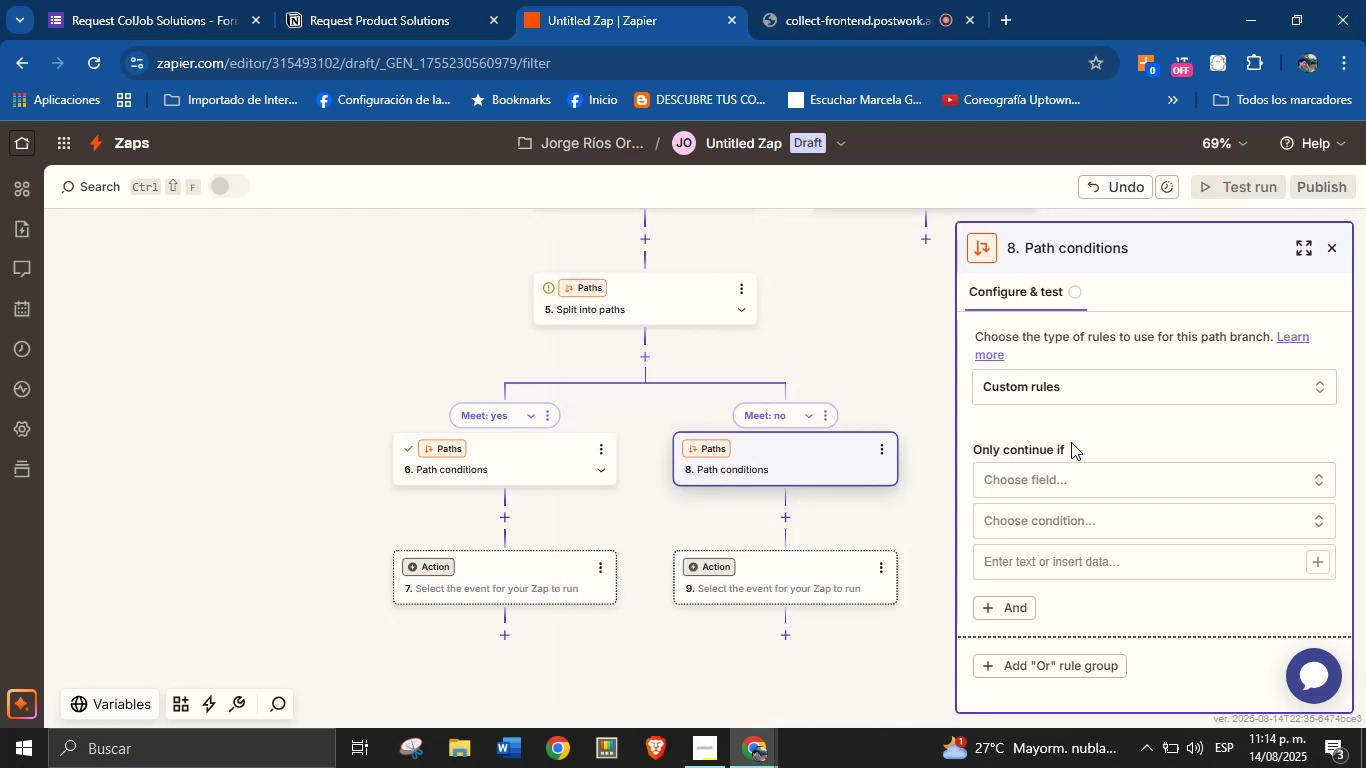 
scroll: coordinate [1116, 506], scroll_direction: up, amount: 1.0
 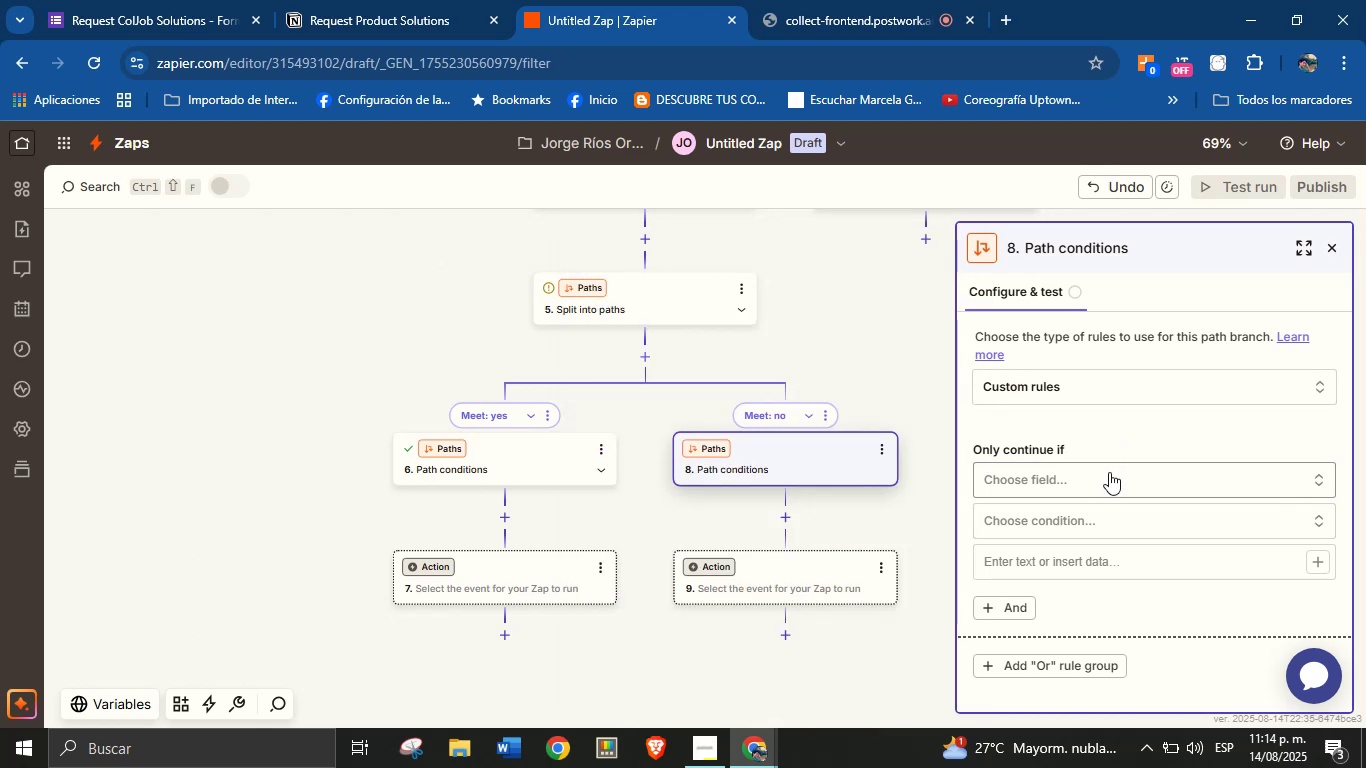 
left_click([1109, 472])
 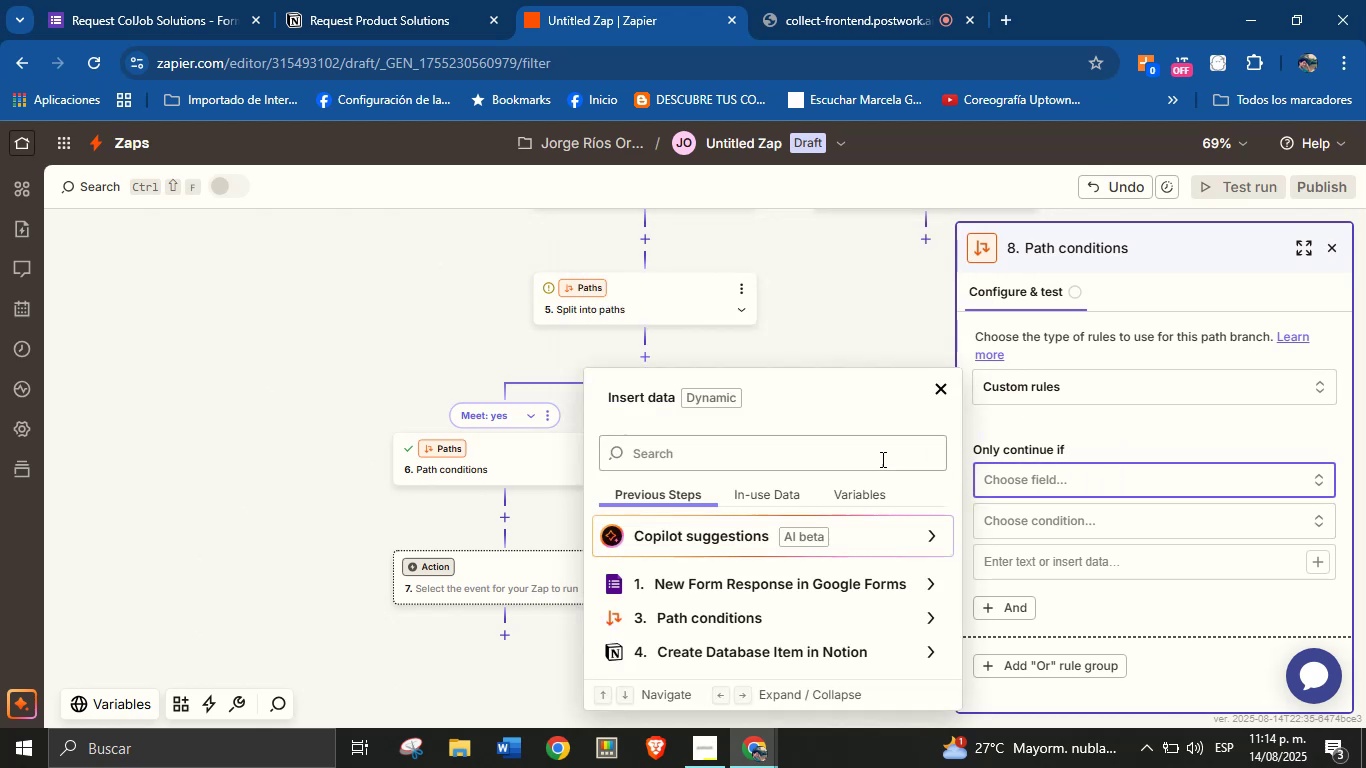 
left_click([812, 449])
 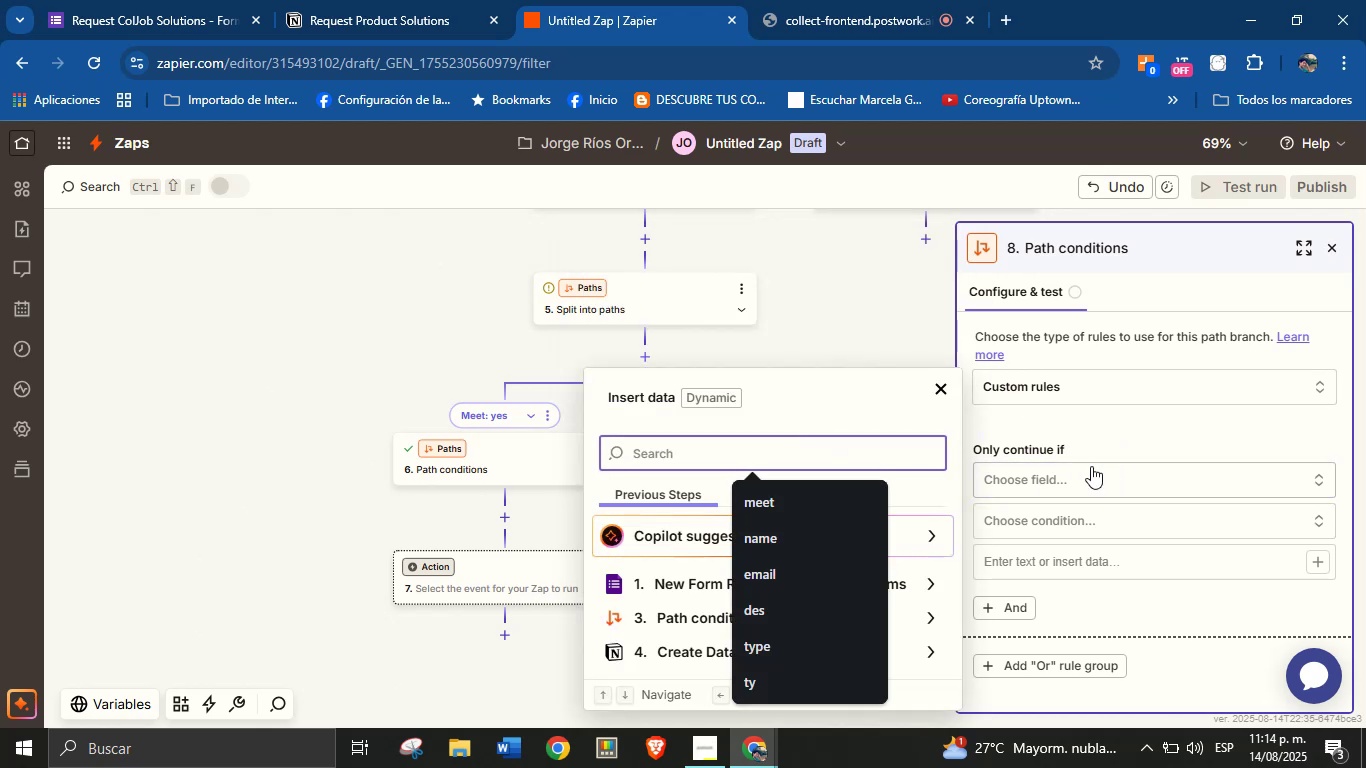 
left_click([1110, 441])
 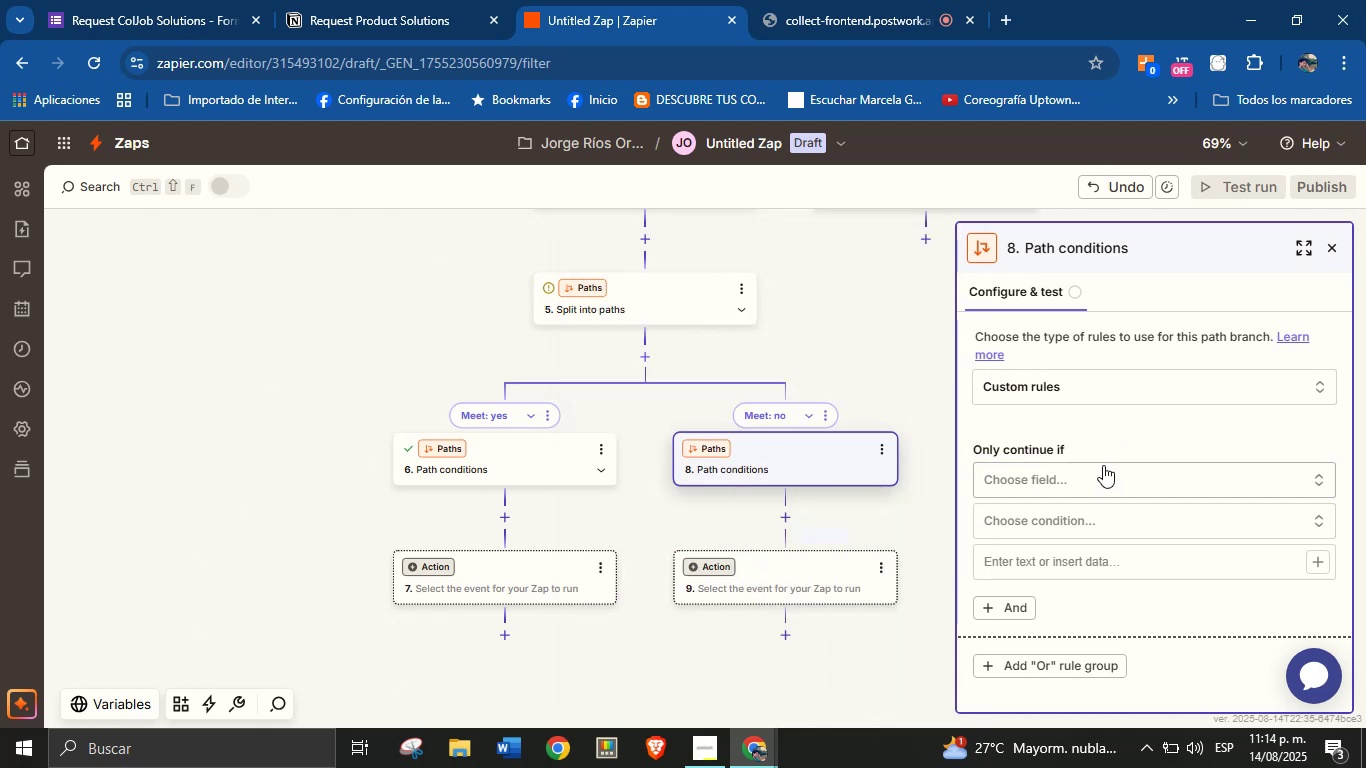 
left_click([1103, 465])
 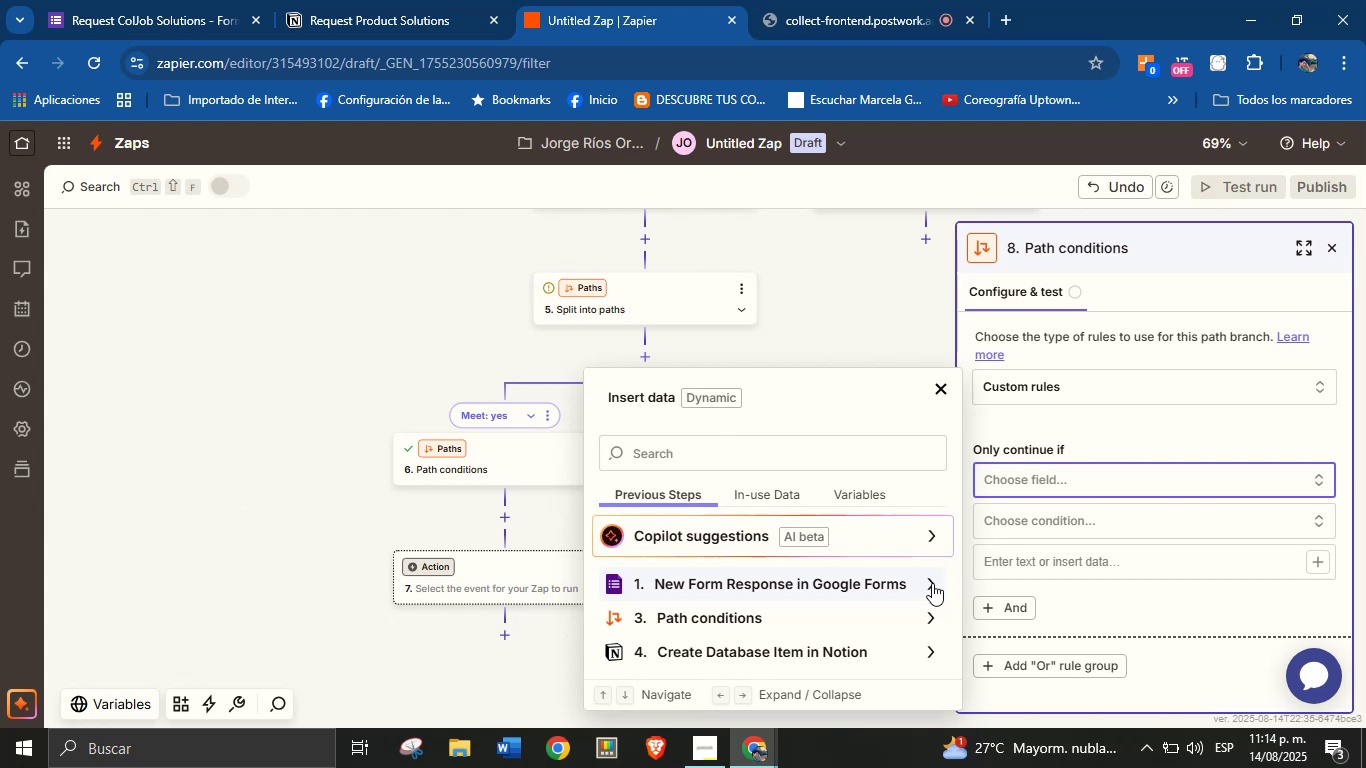 
wait(14.26)
 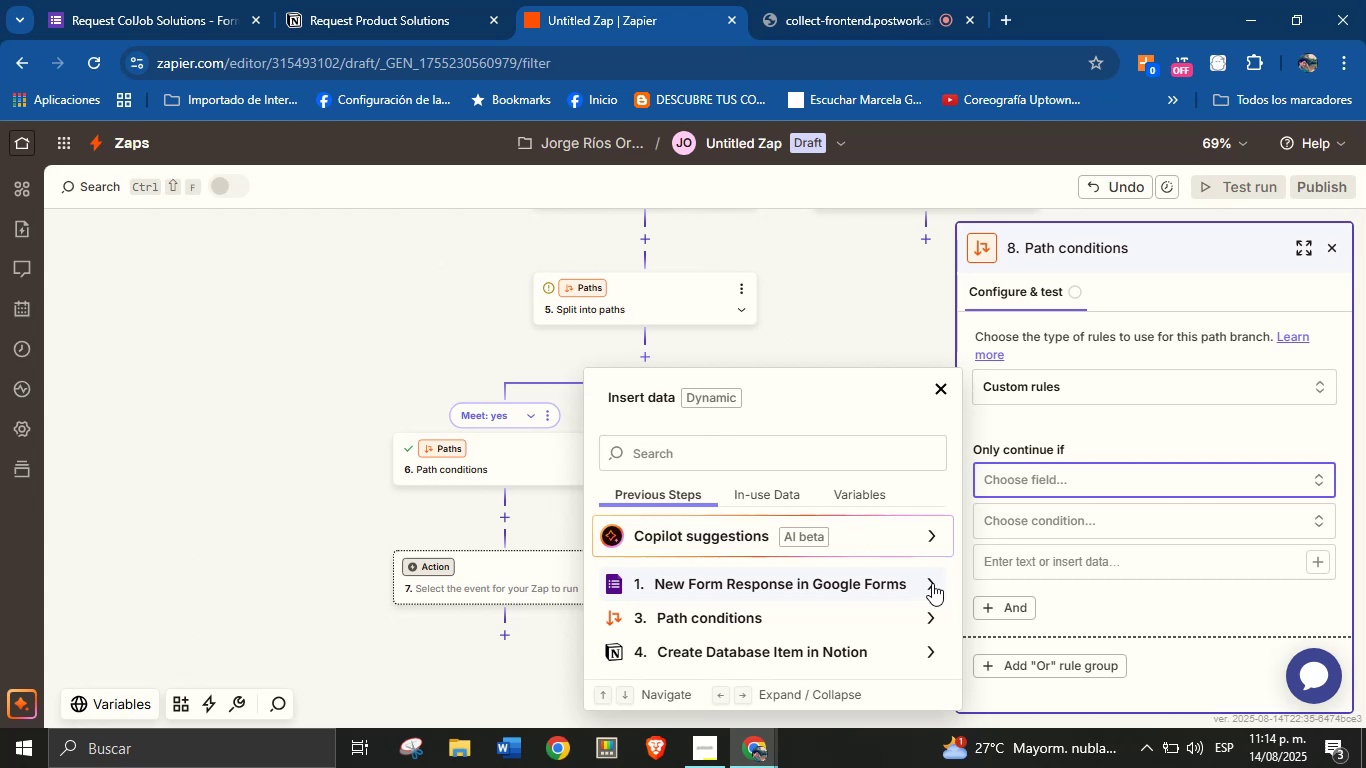 
left_click([859, 458])
 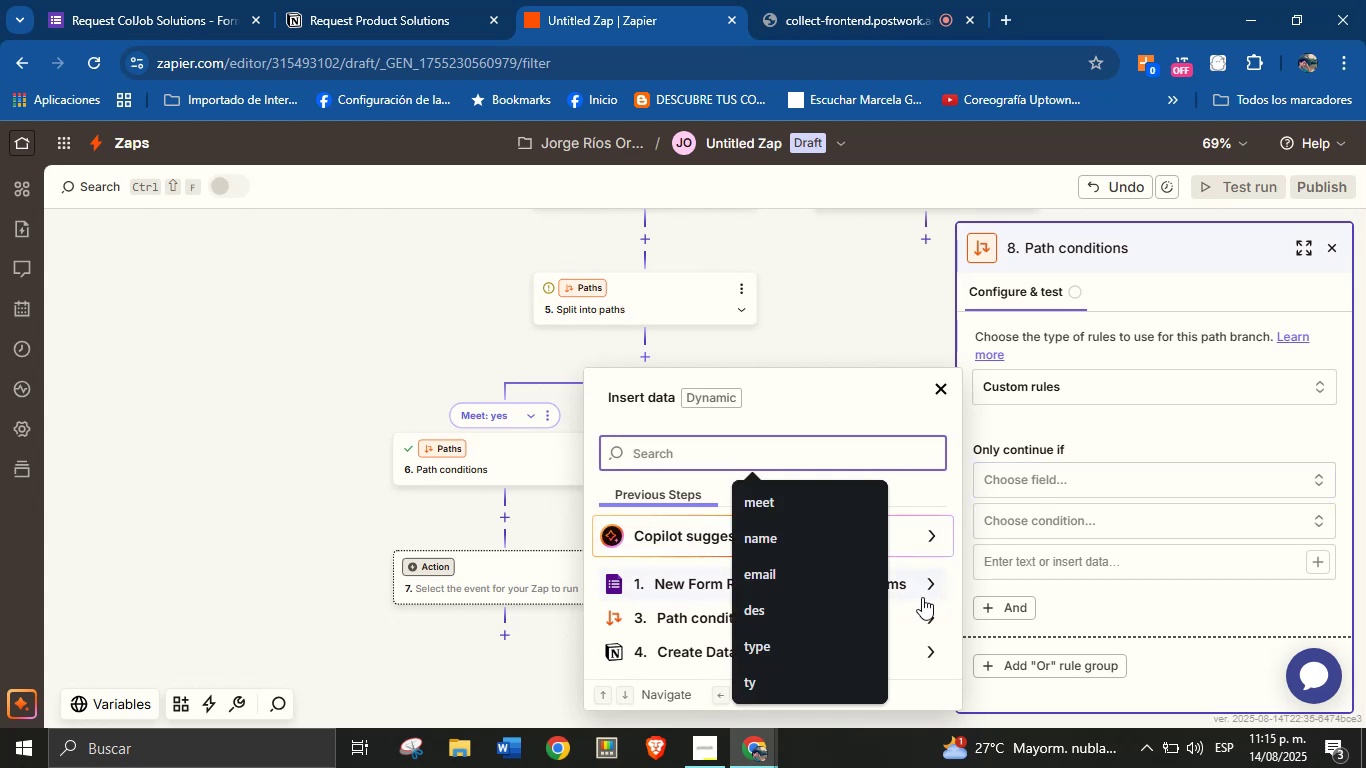 
left_click([1082, 425])
 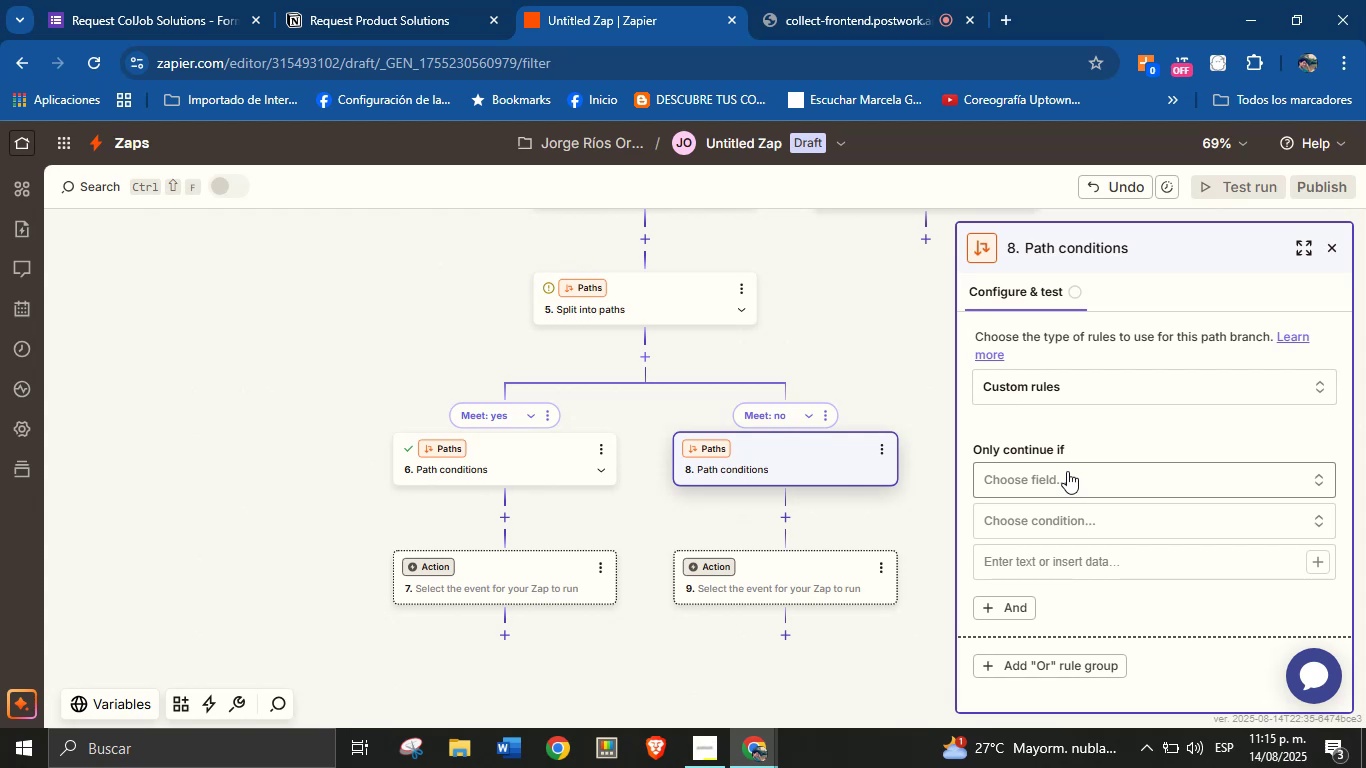 
wait(6.0)
 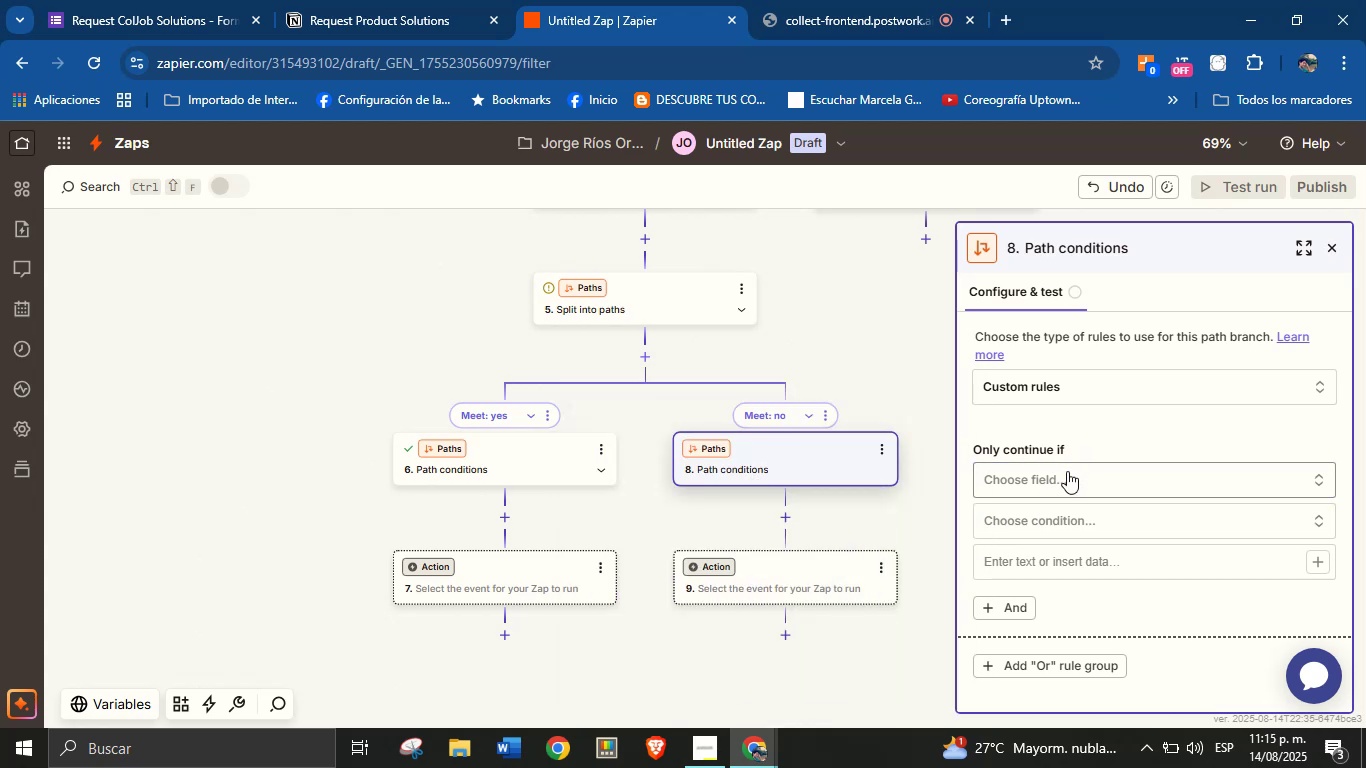 
left_click([1067, 471])
 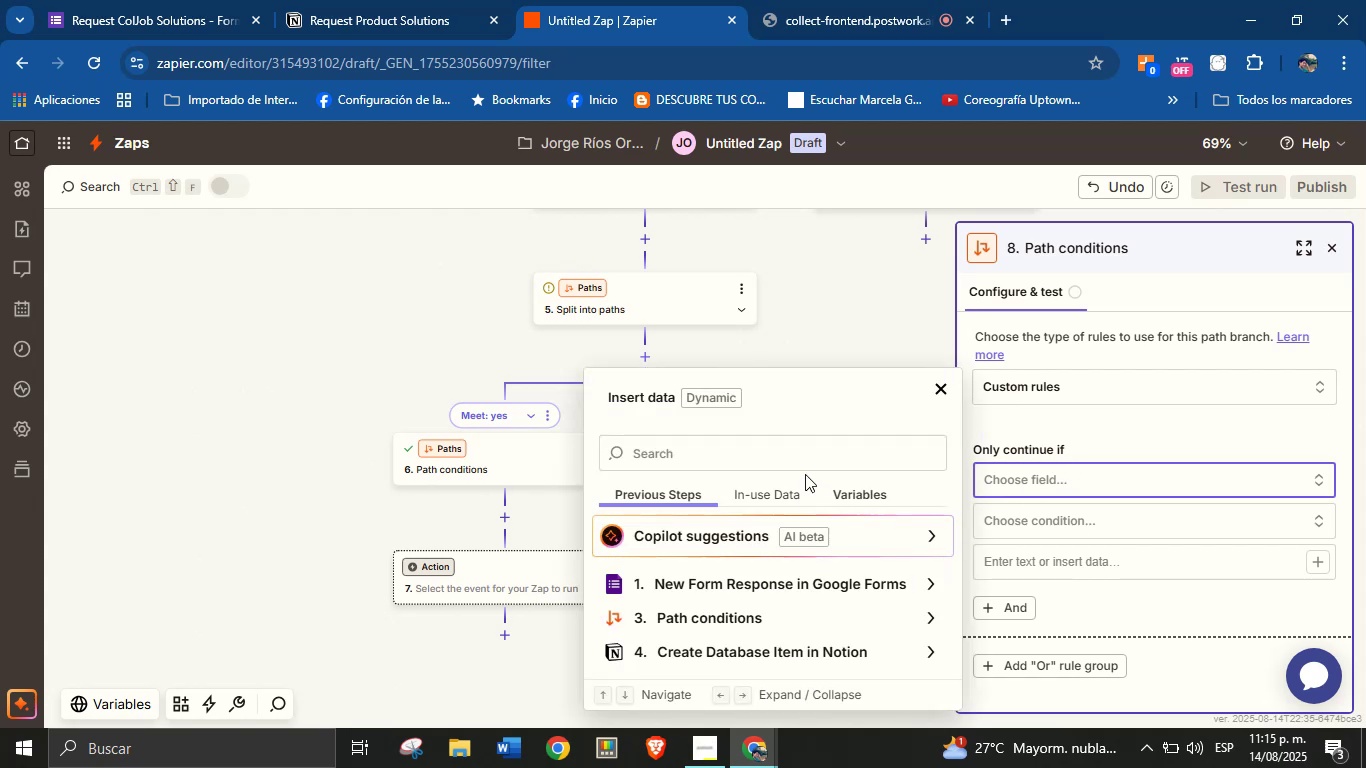 
left_click([799, 454])
 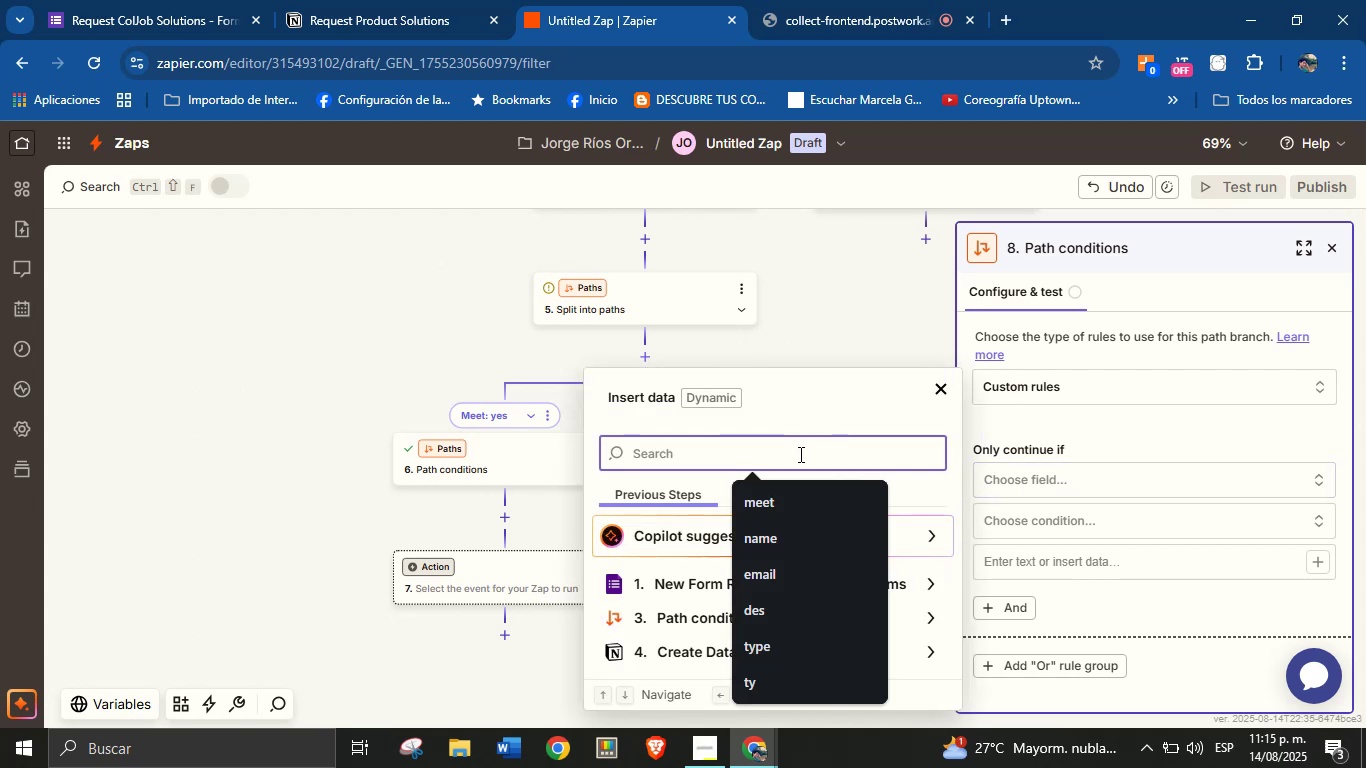 
type(meet)
 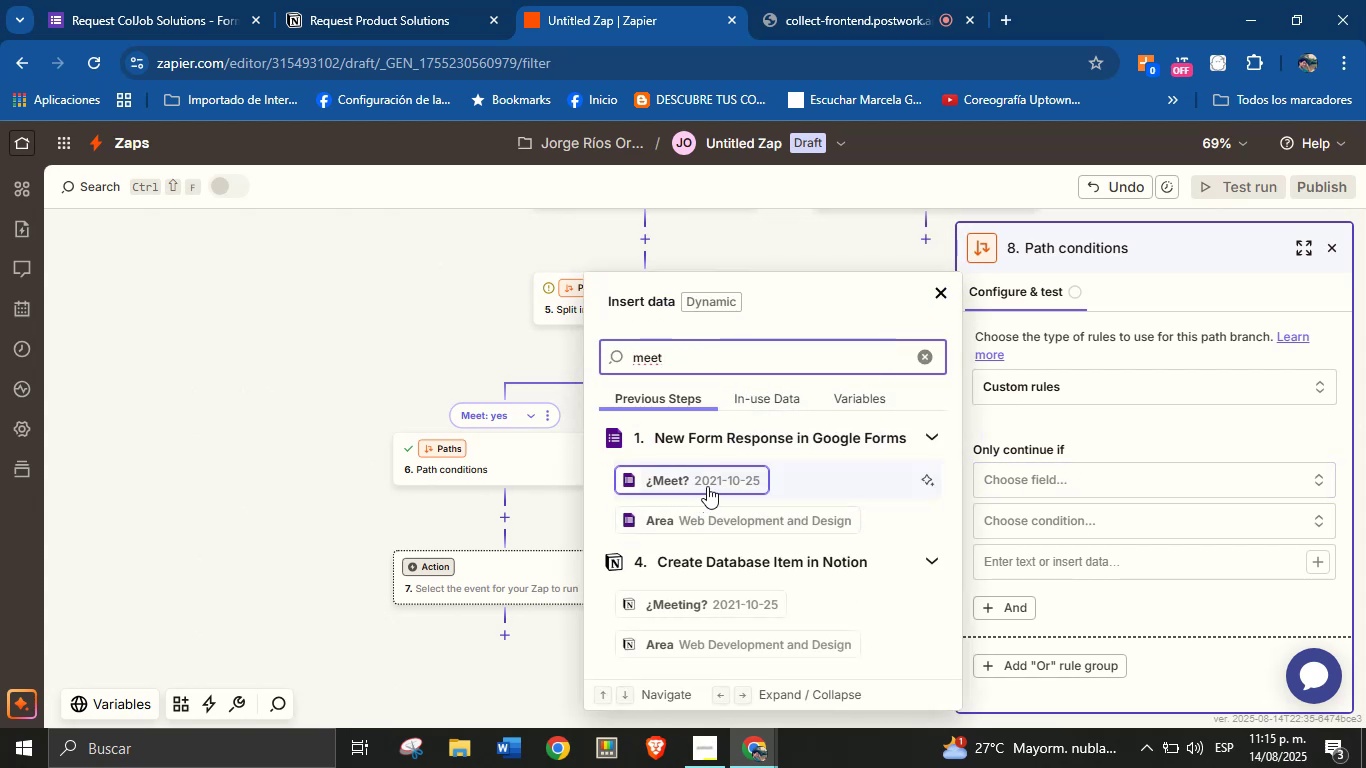 
left_click([708, 485])
 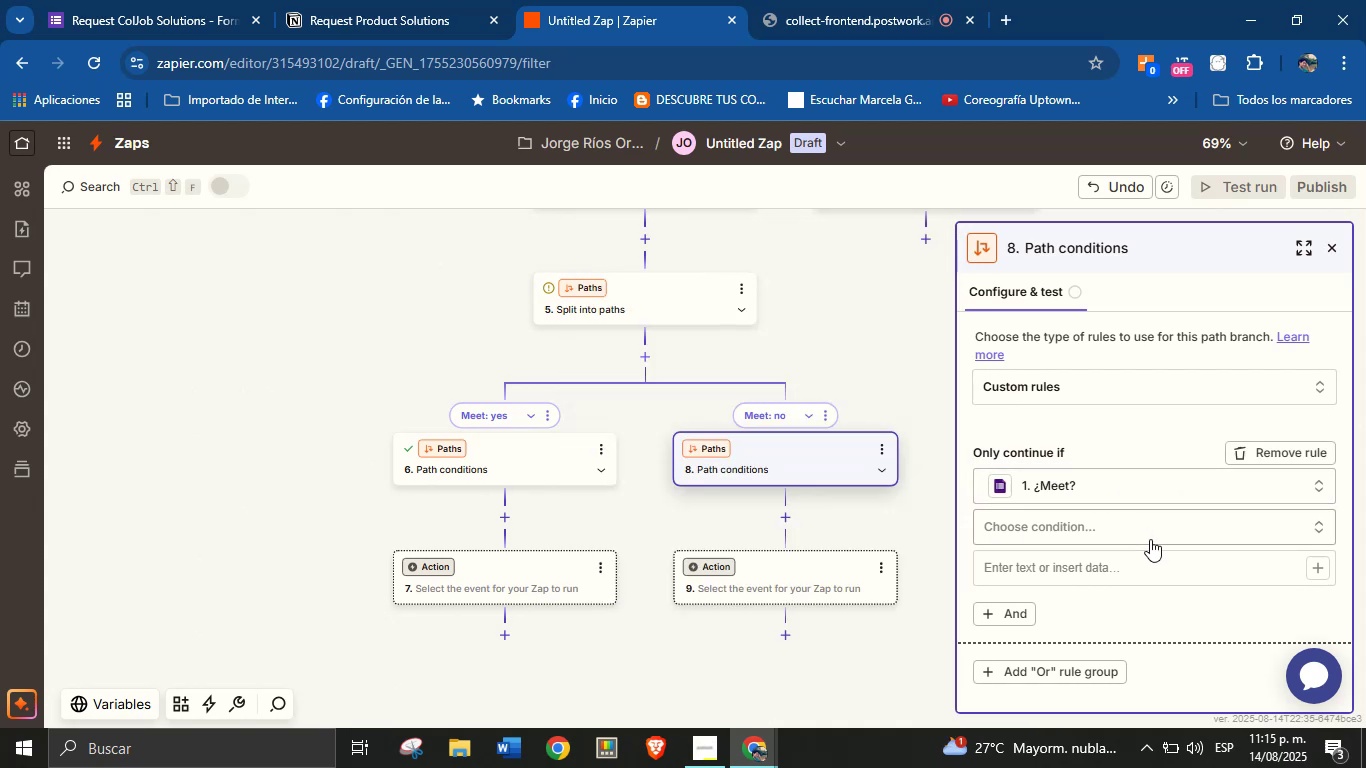 
left_click([1152, 536])
 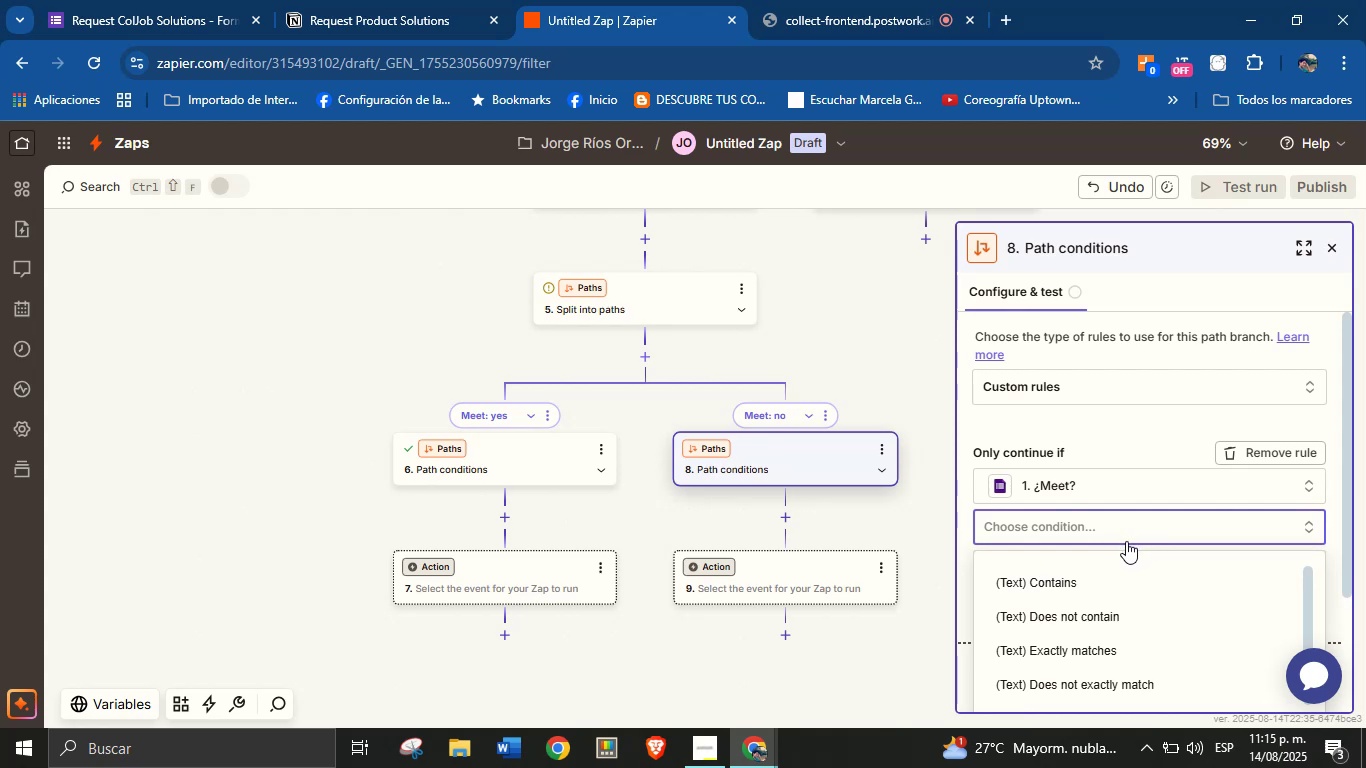 
scroll: coordinate [1064, 613], scroll_direction: down, amount: 12.0
 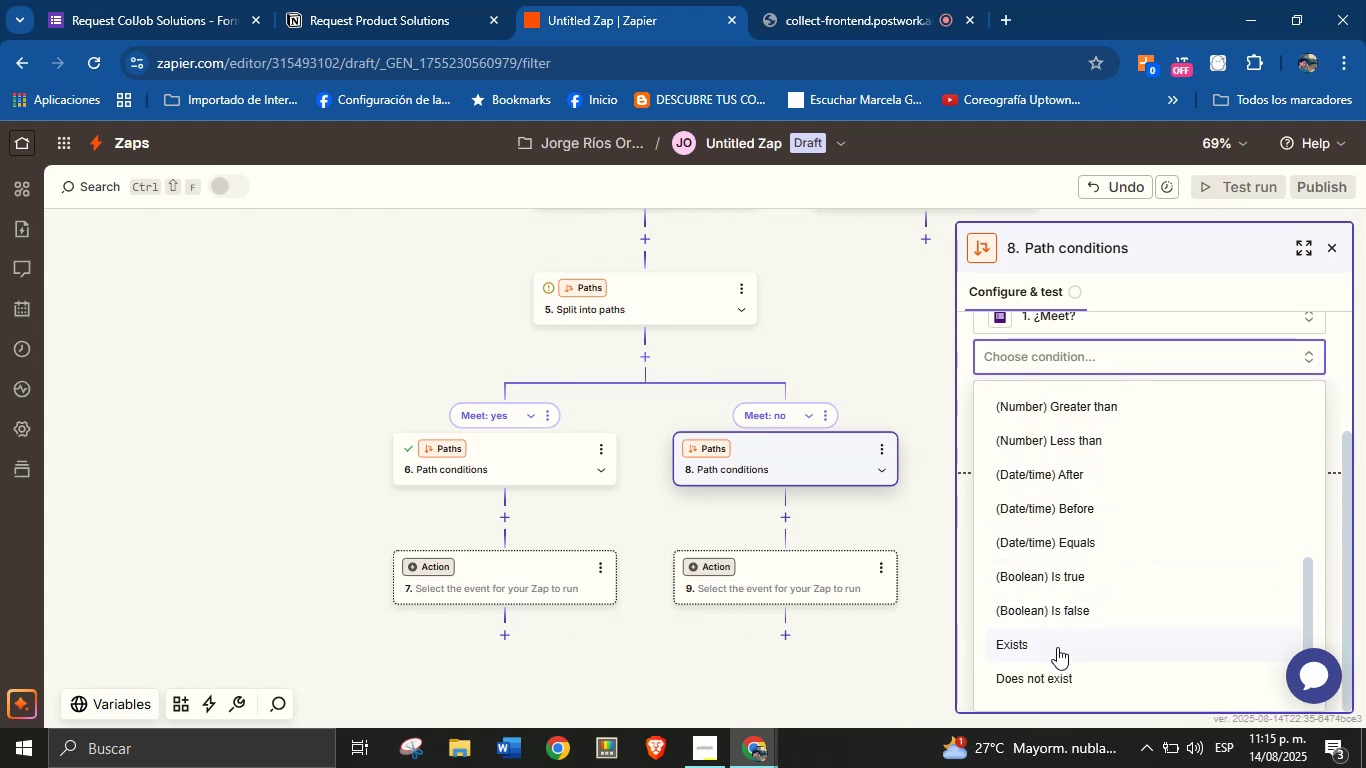 
left_click([1060, 669])
 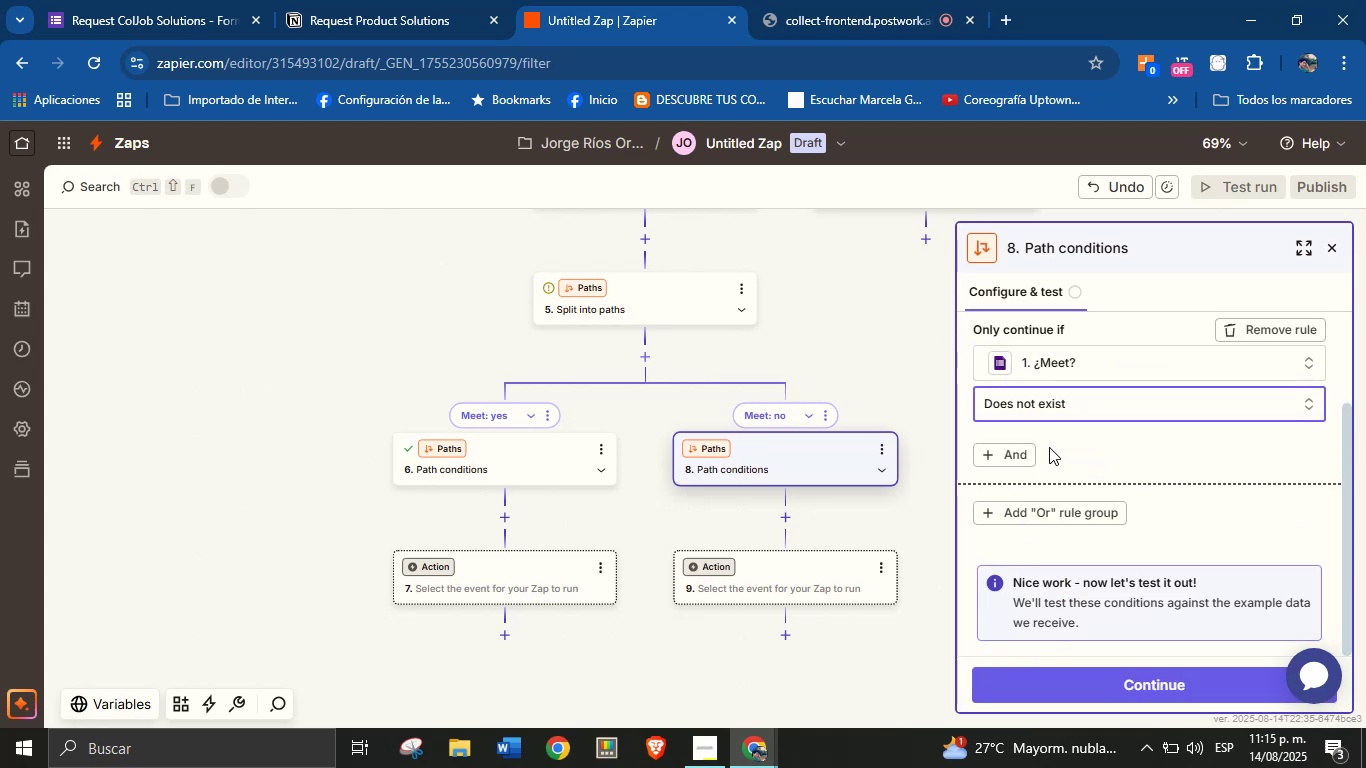 
left_click([1095, 428])
 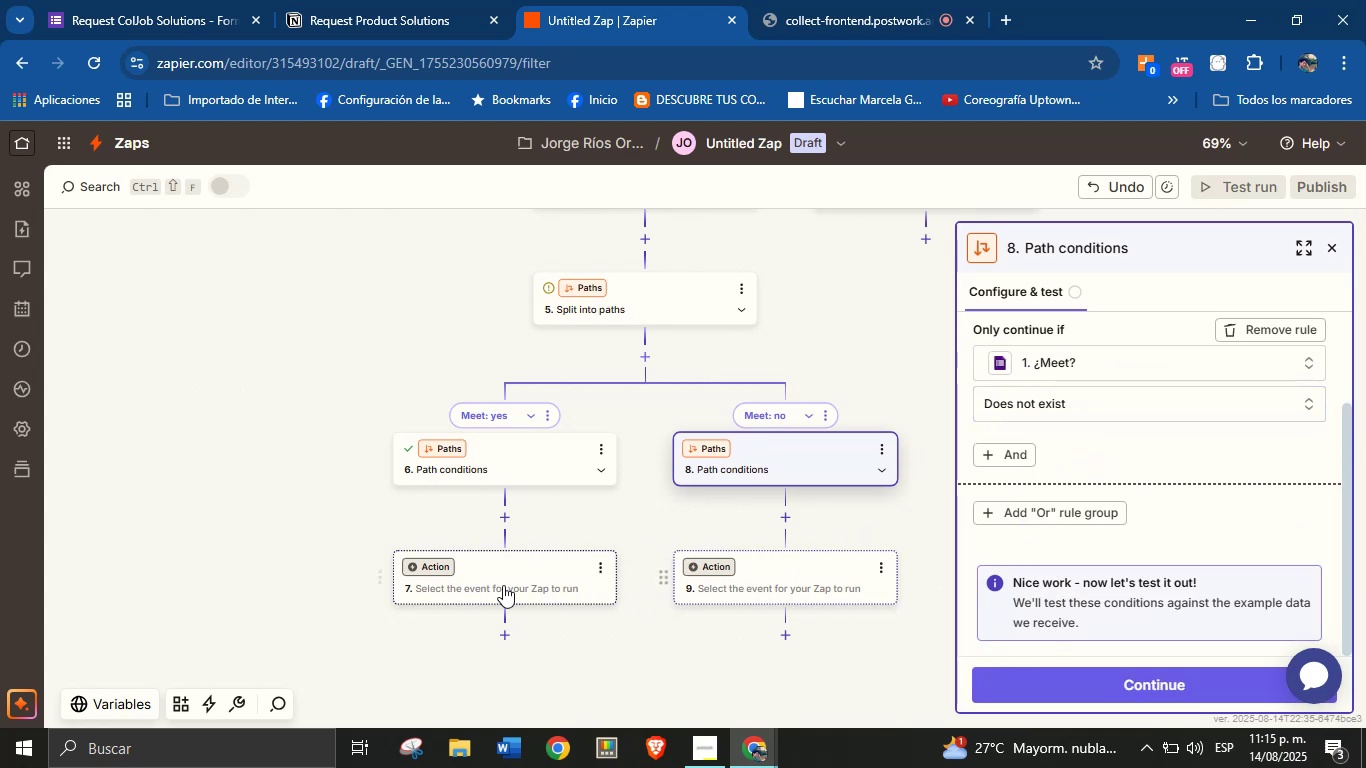 
left_click([491, 455])
 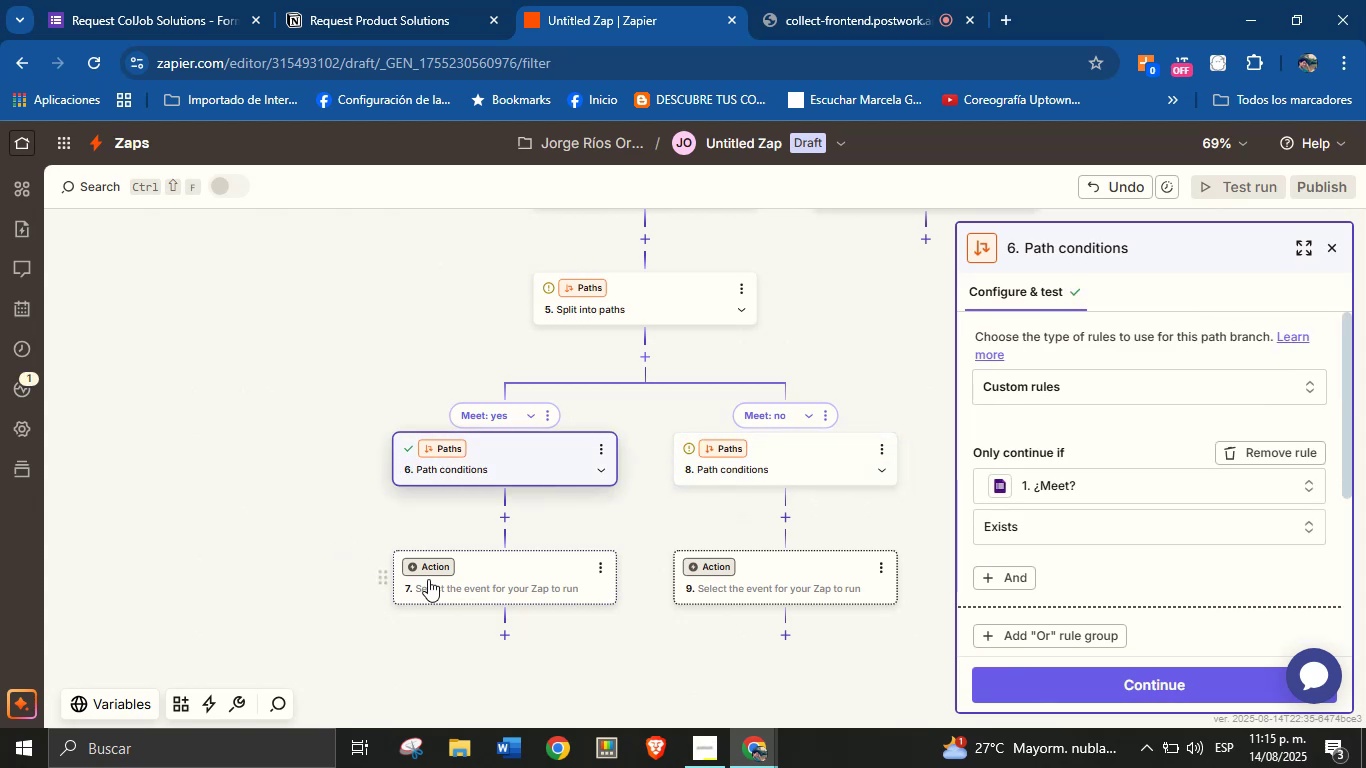 
left_click([807, 453])
 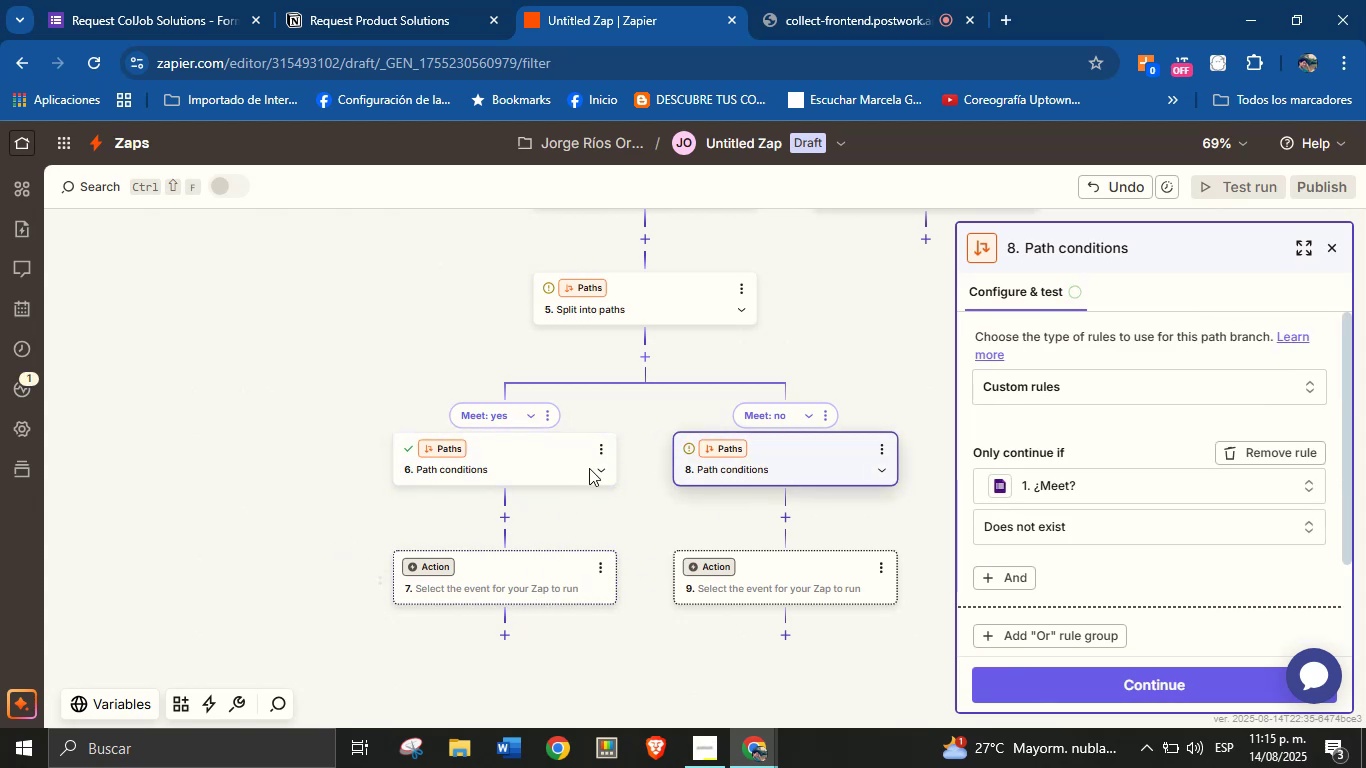 
left_click([439, 561])
 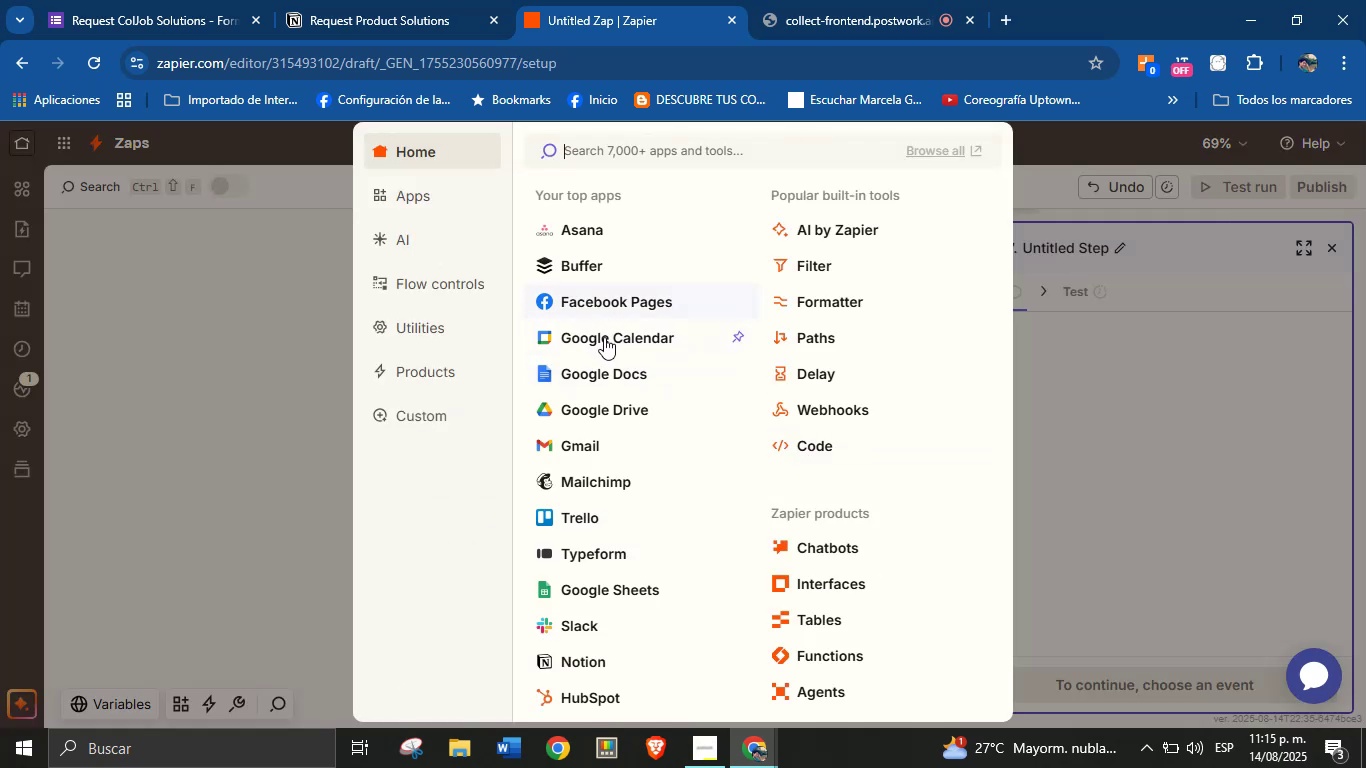 
left_click([604, 337])
 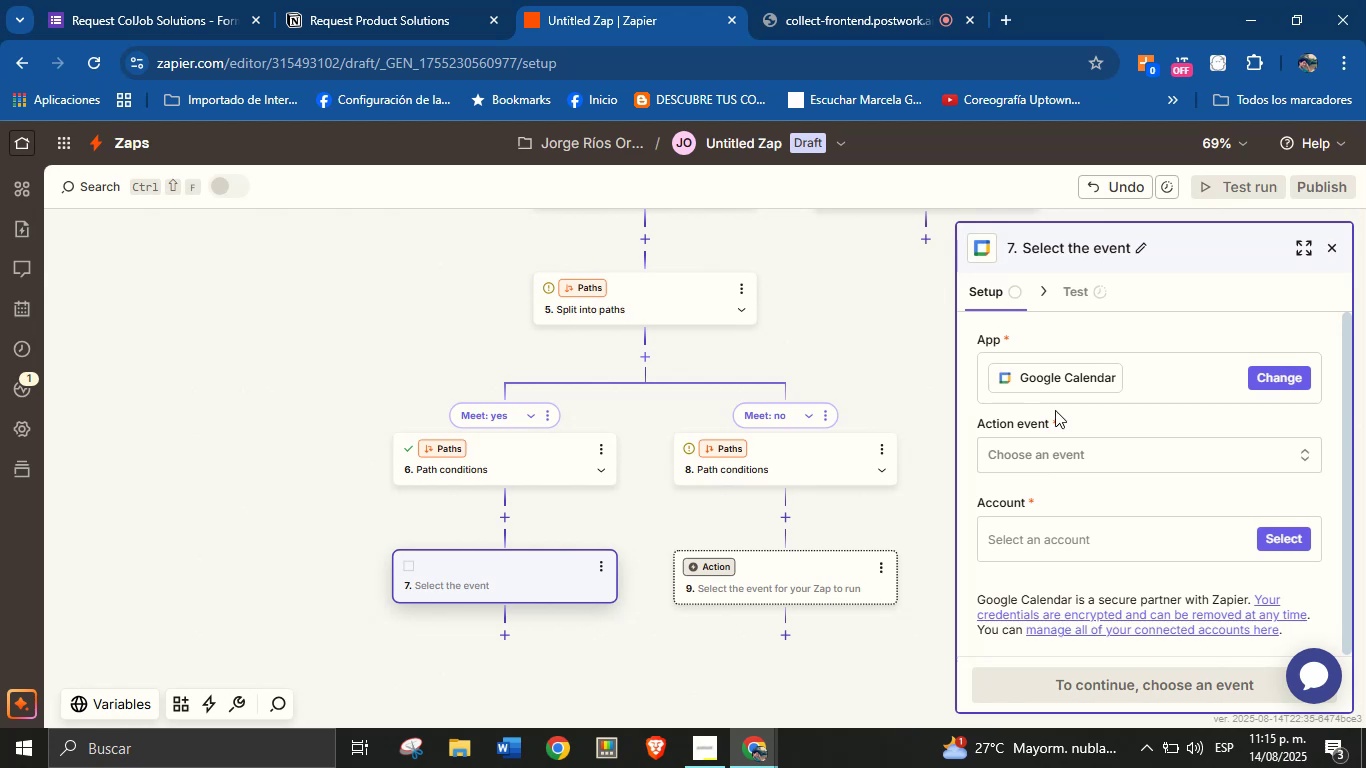 
left_click([1121, 456])
 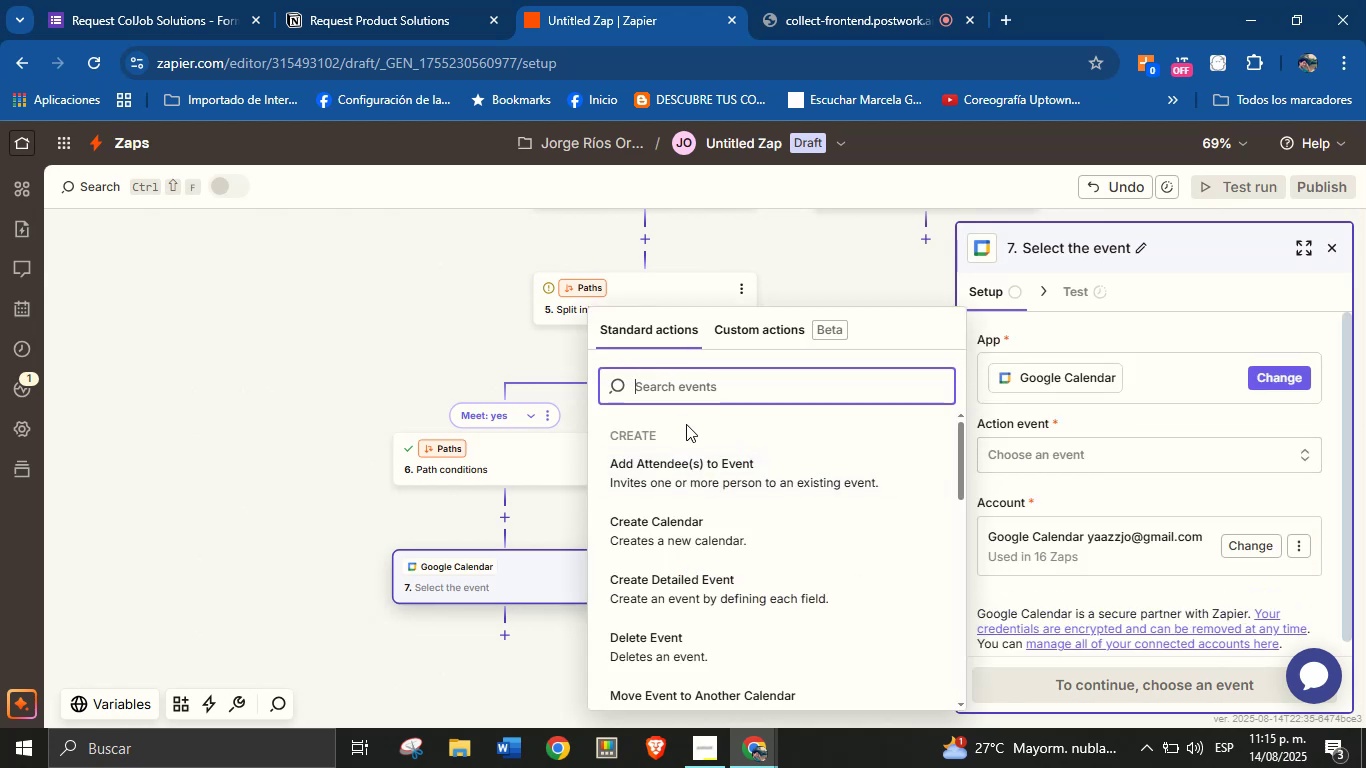 
left_click([718, 589])
 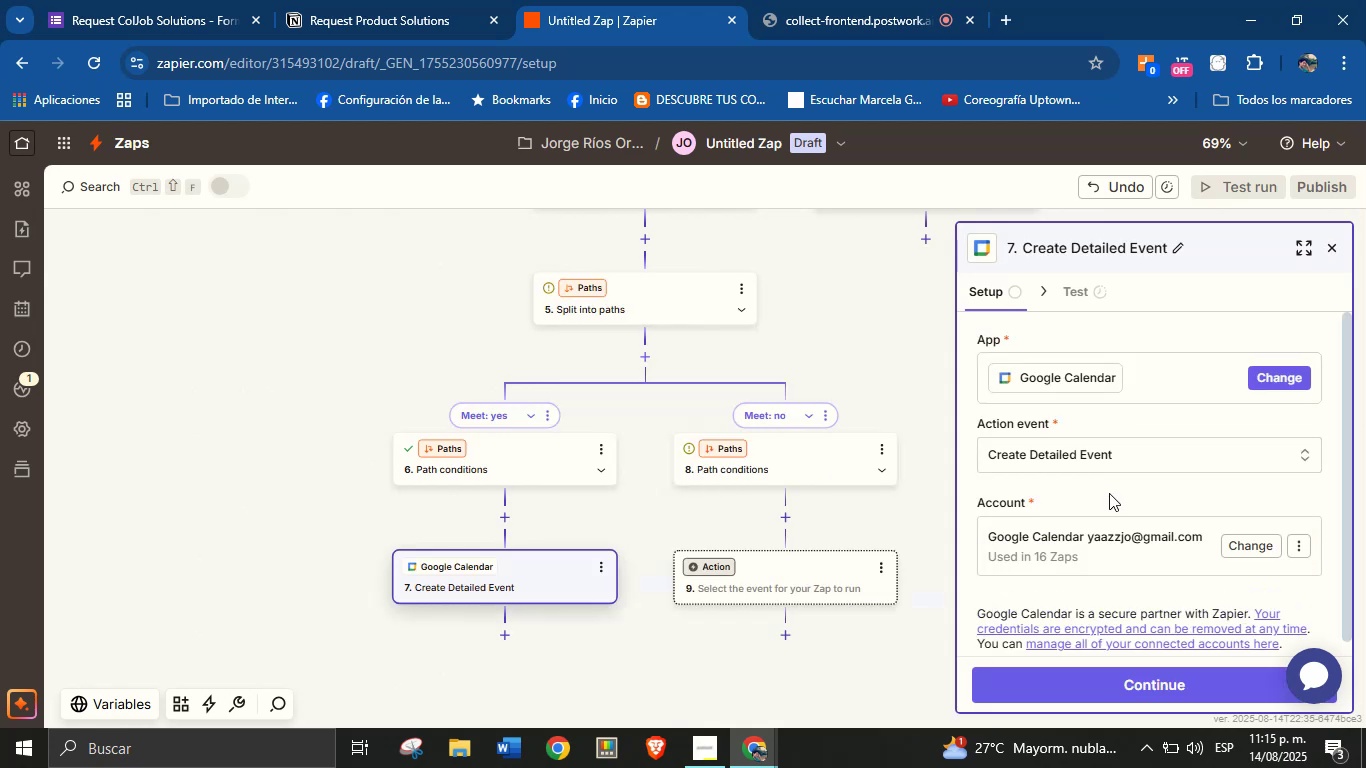 
scroll: coordinate [1110, 492], scroll_direction: down, amount: 1.0
 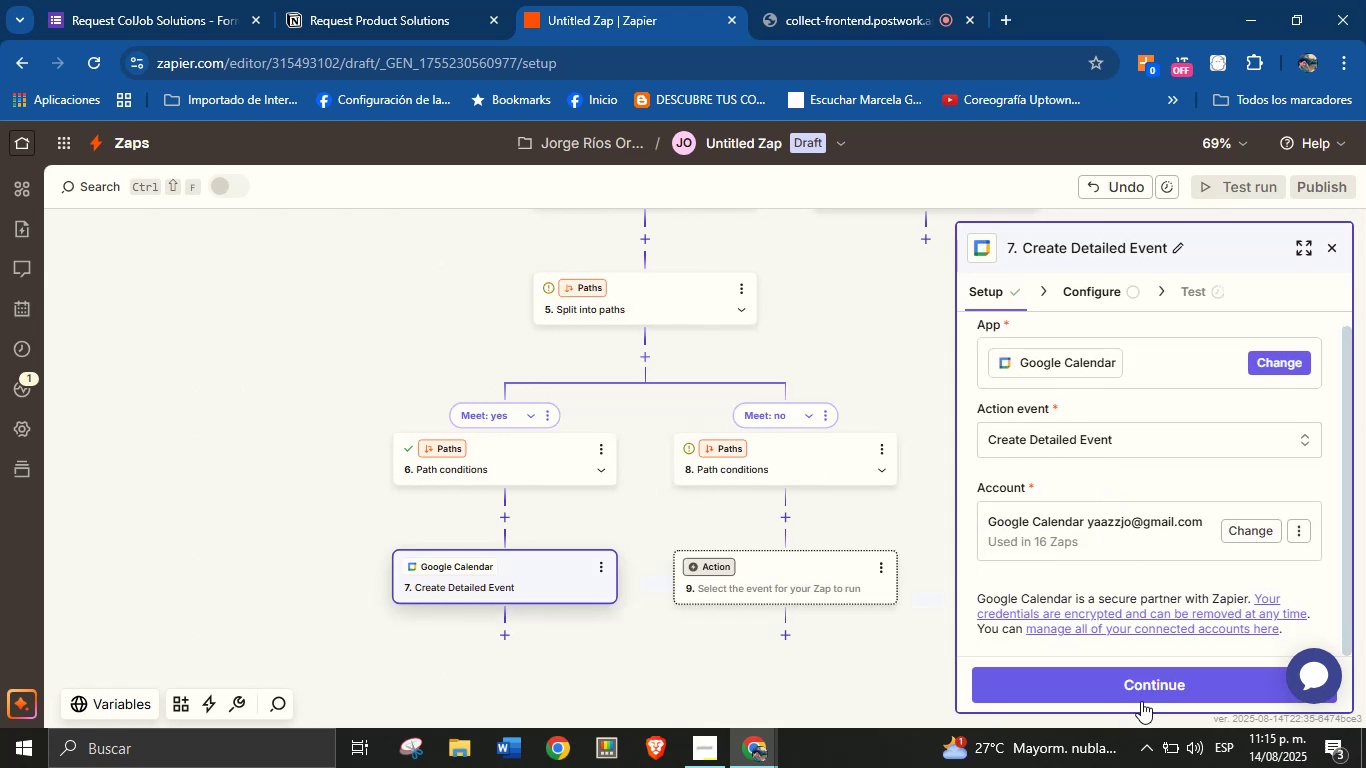 
left_click([1144, 688])
 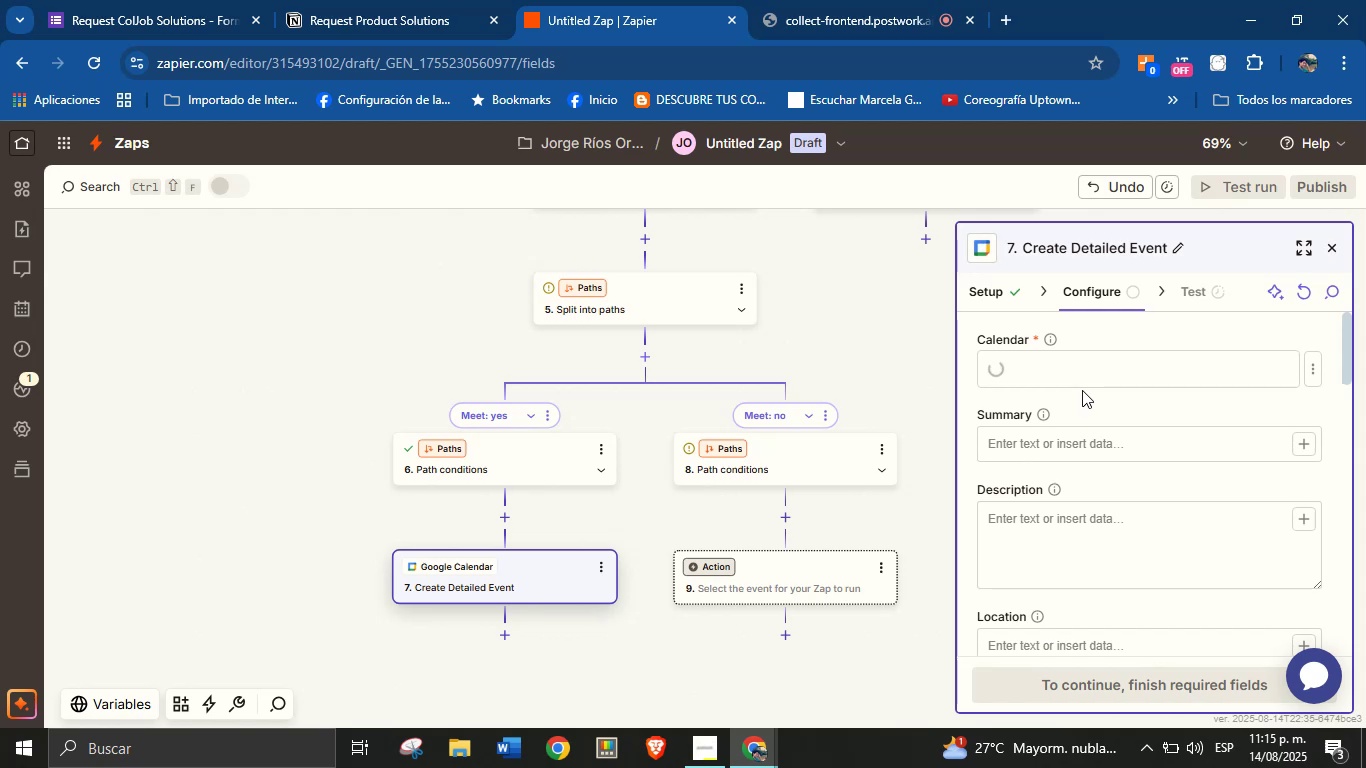 
left_click([1094, 373])
 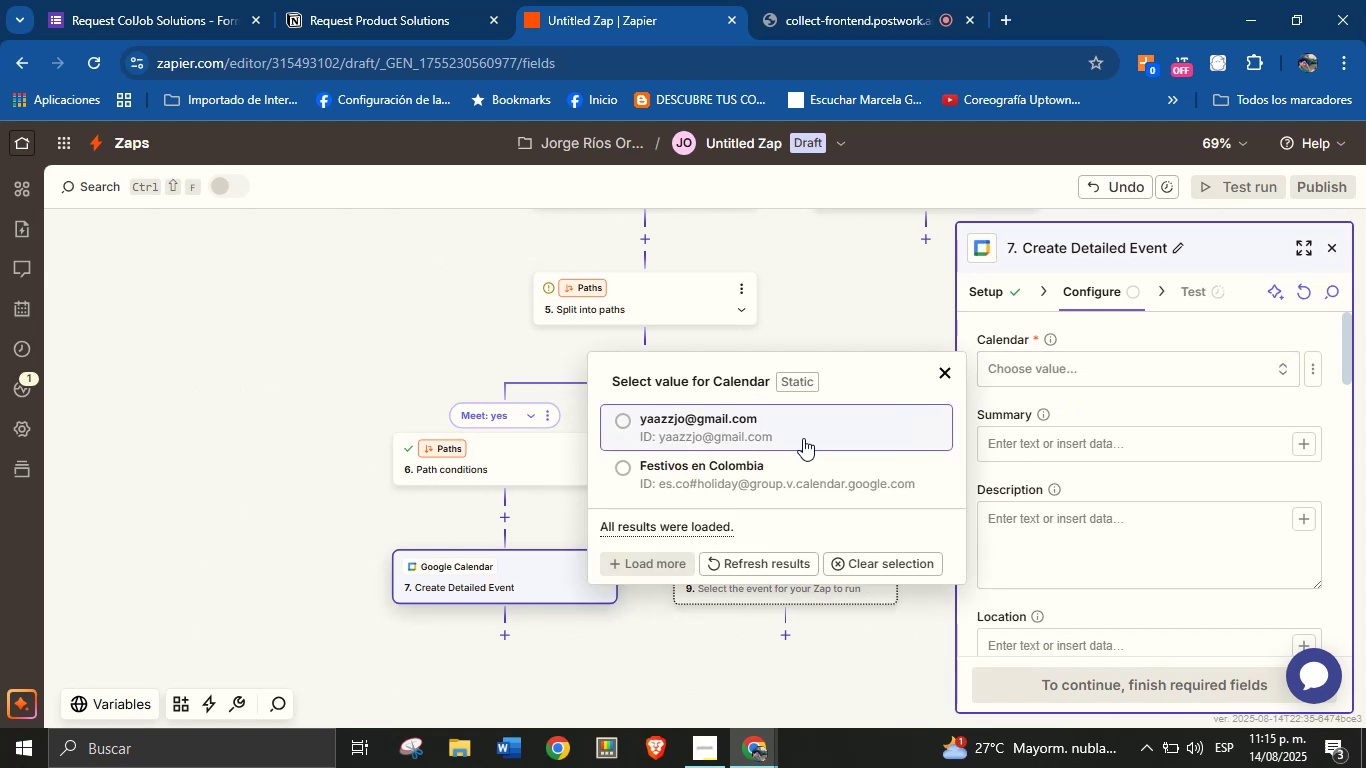 
left_click([777, 427])
 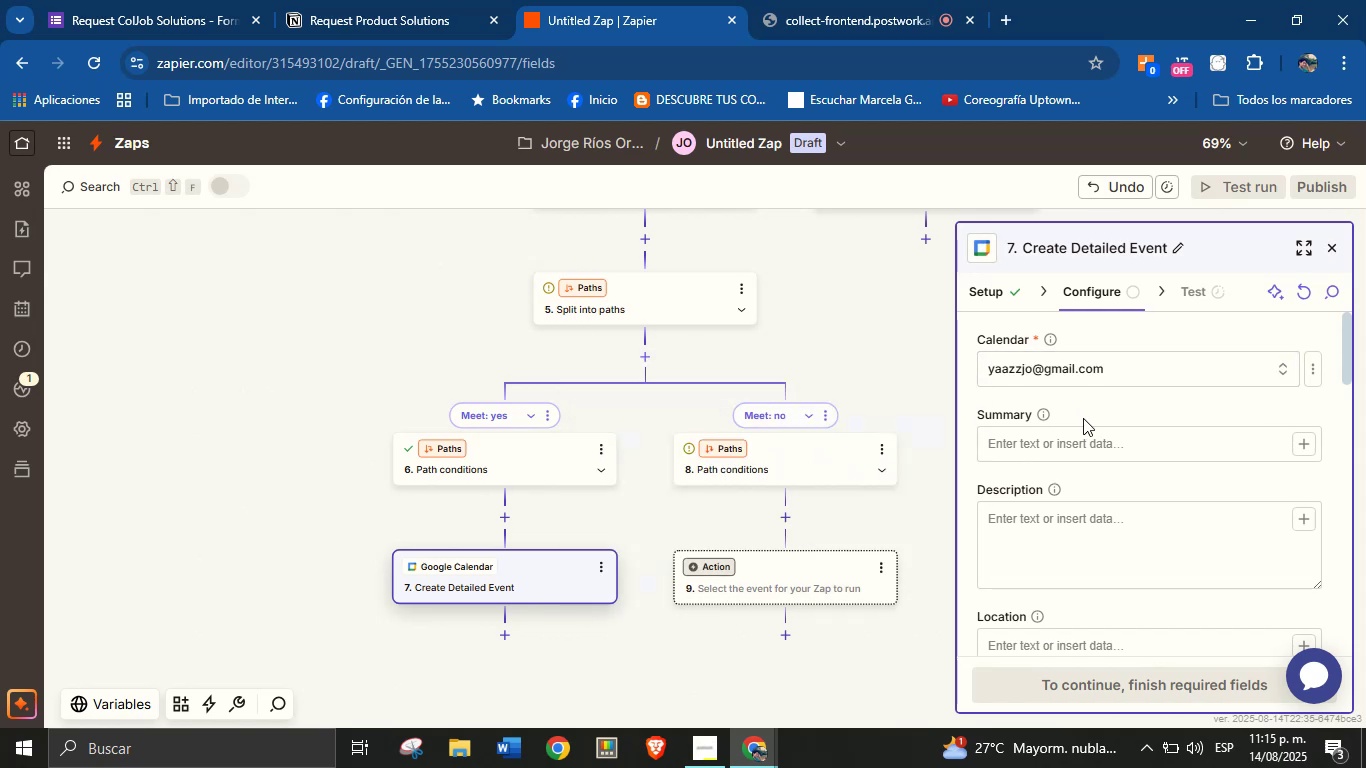 
left_click([1092, 412])
 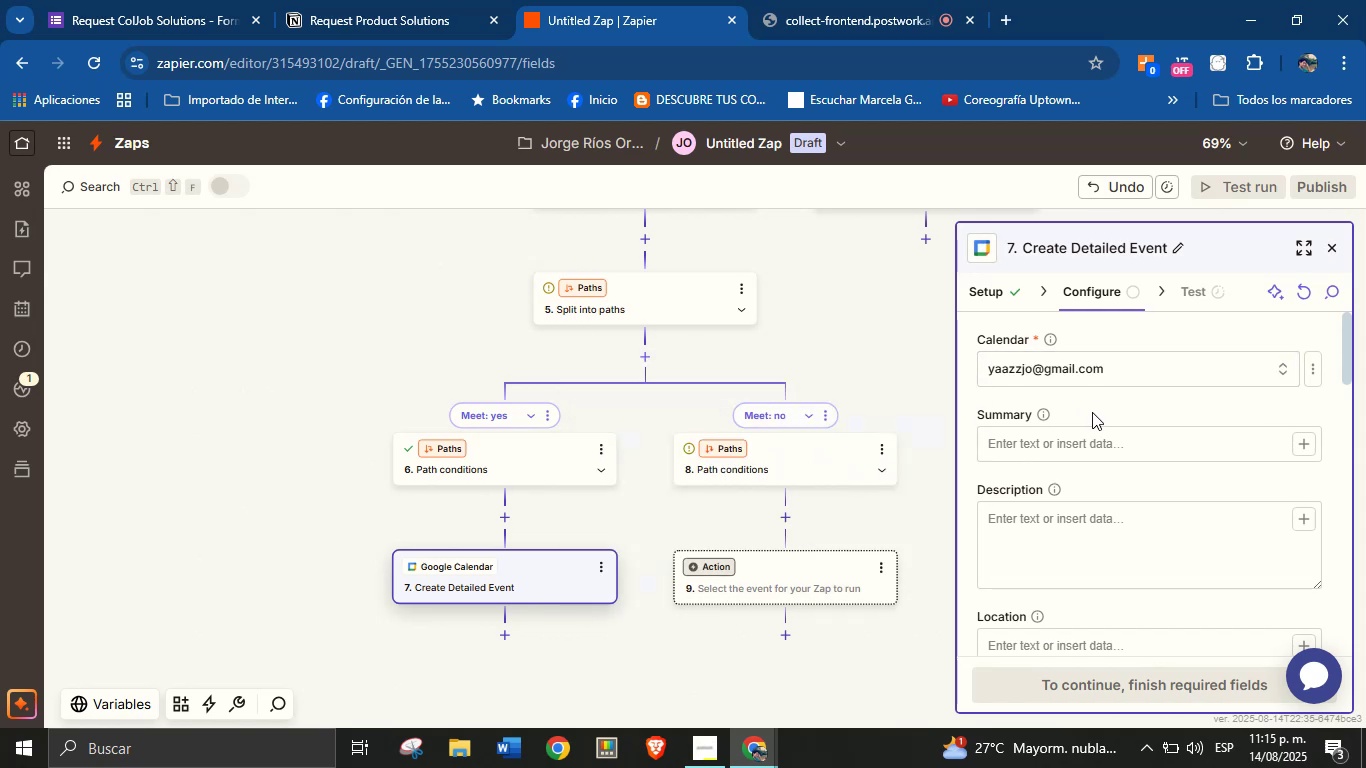 
left_click([1101, 435])
 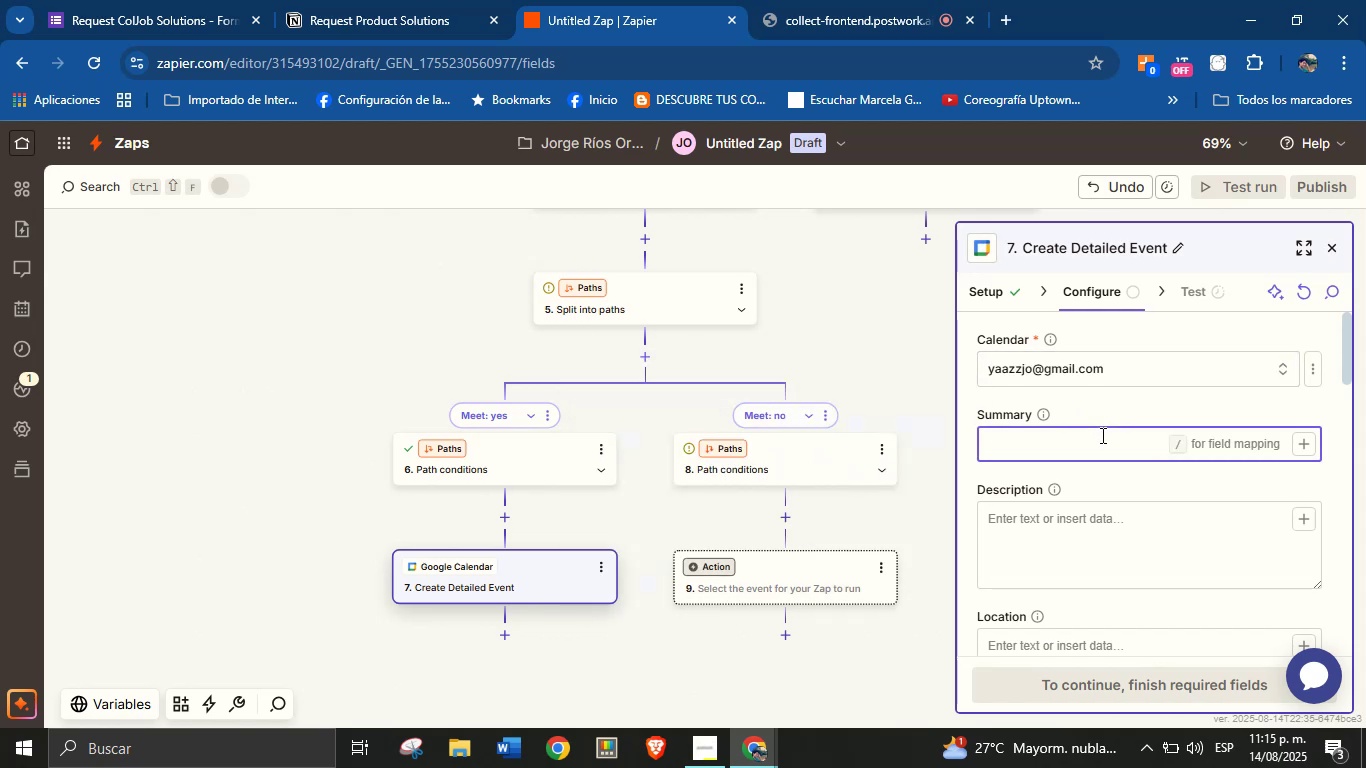 
type(New service request )
 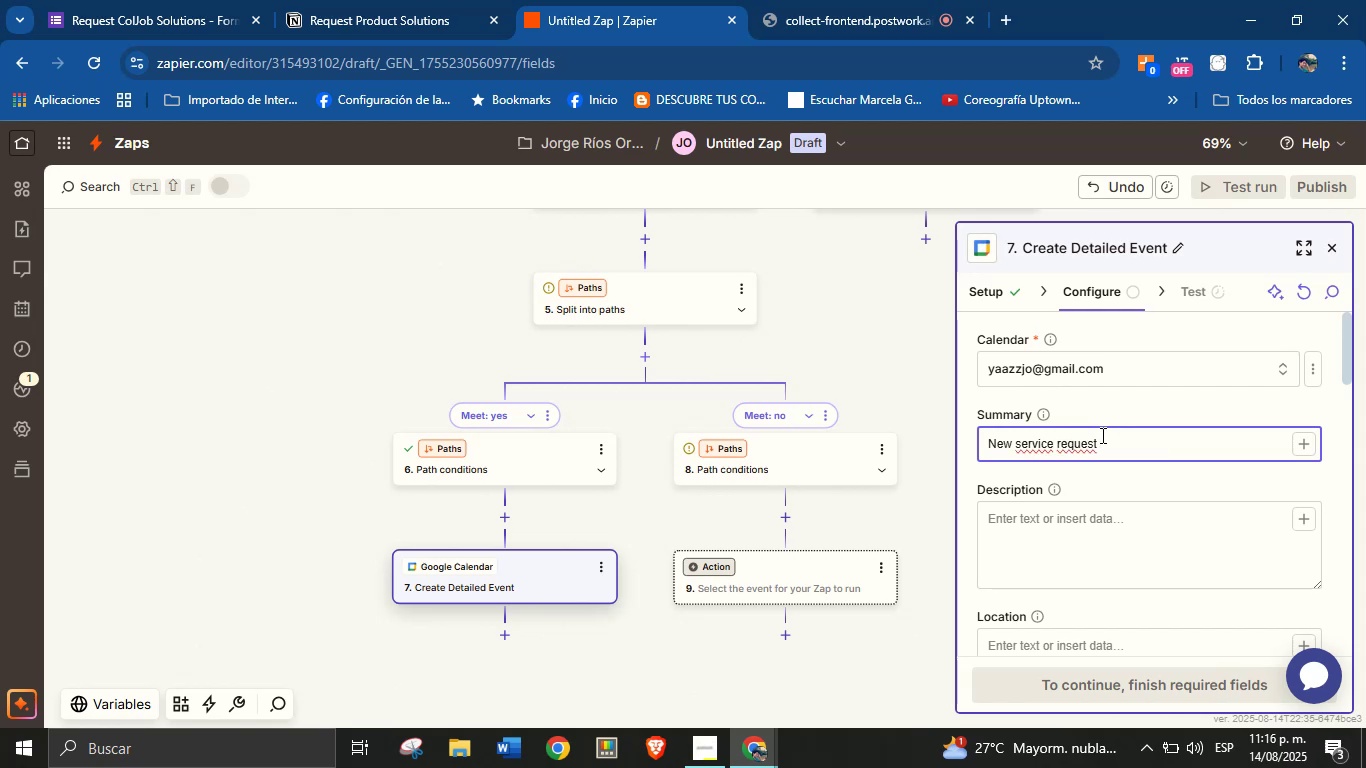 
wait(5.25)
 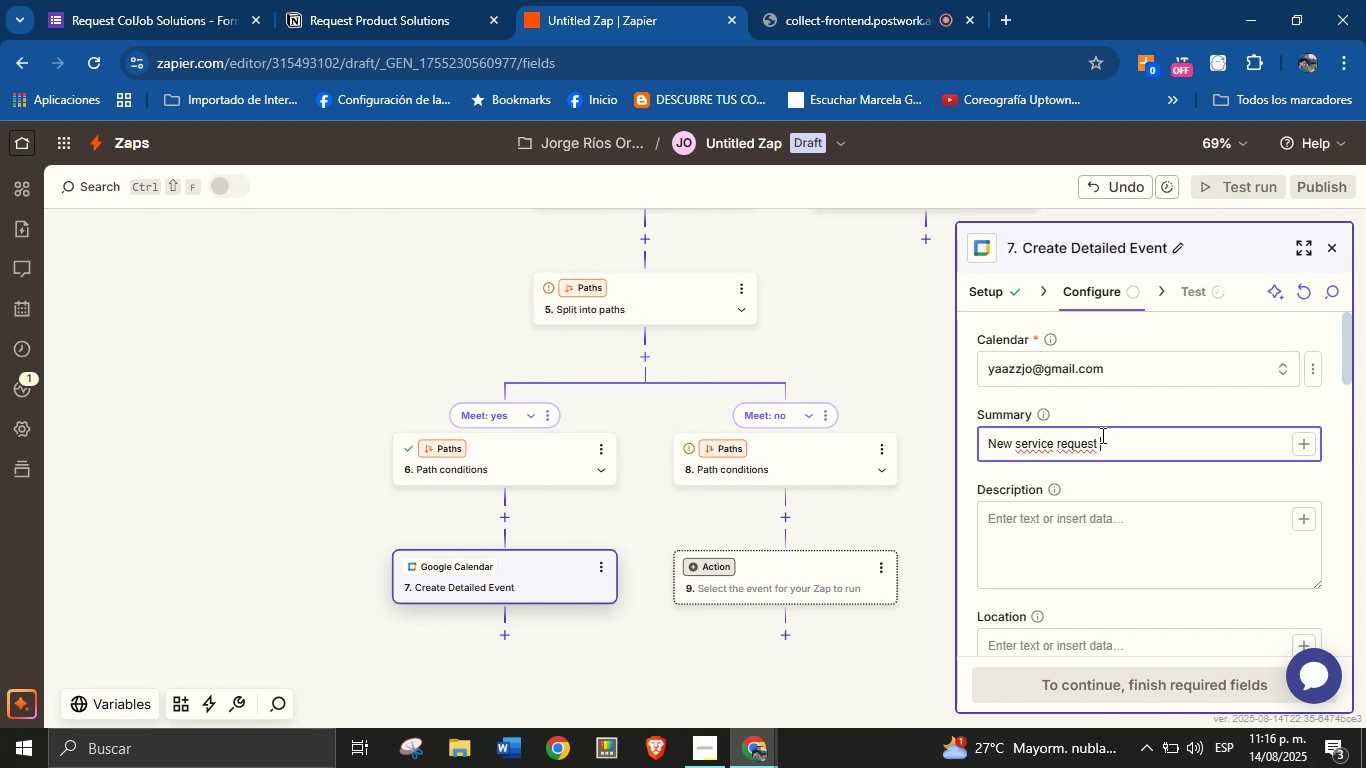 
left_click([1109, 412])
 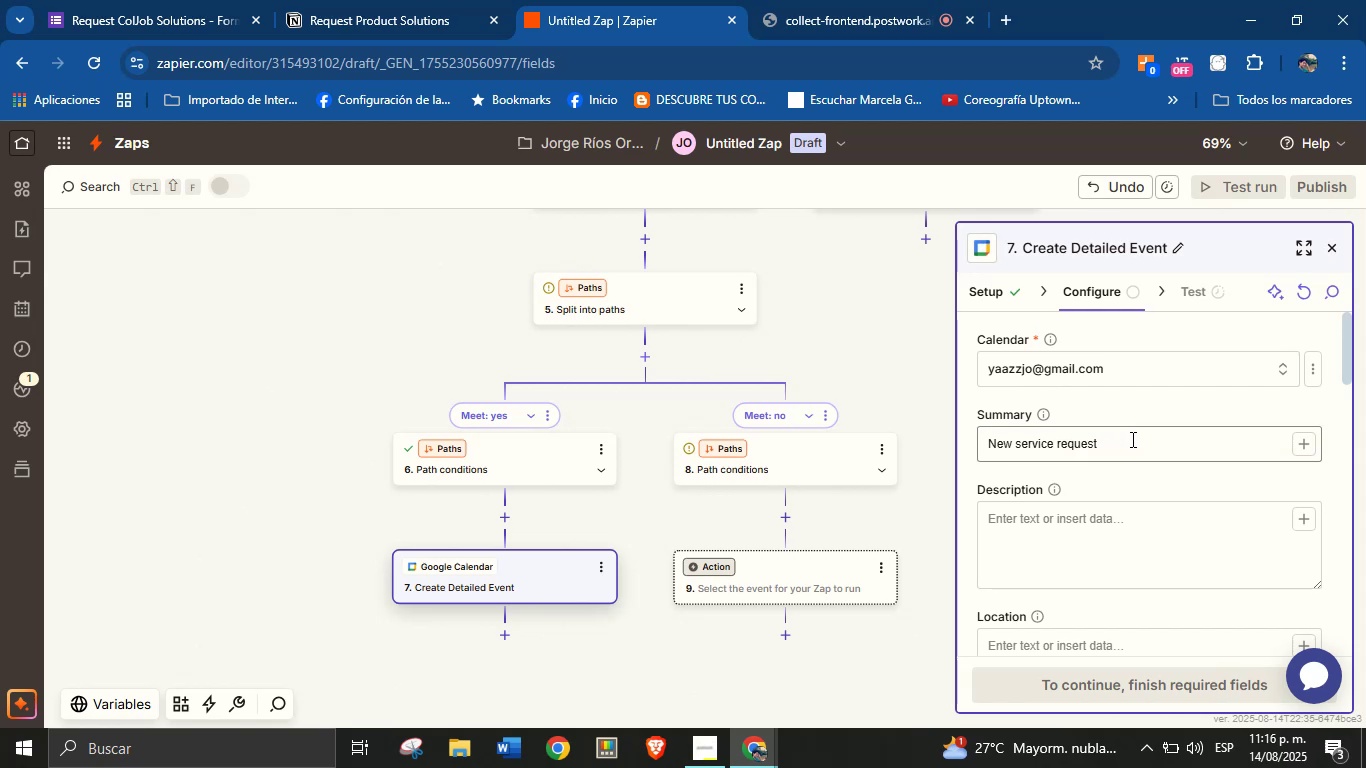 
left_click([1131, 443])
 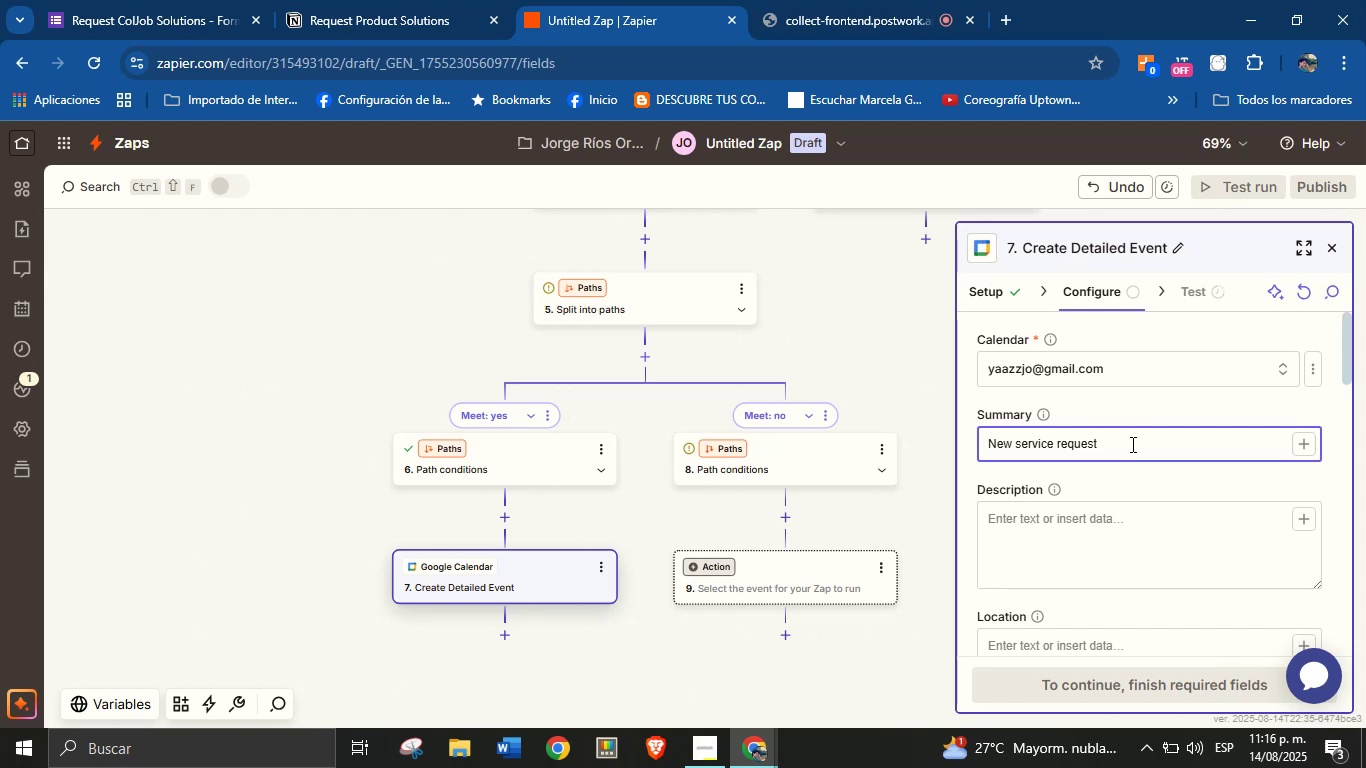 
type(type> )
 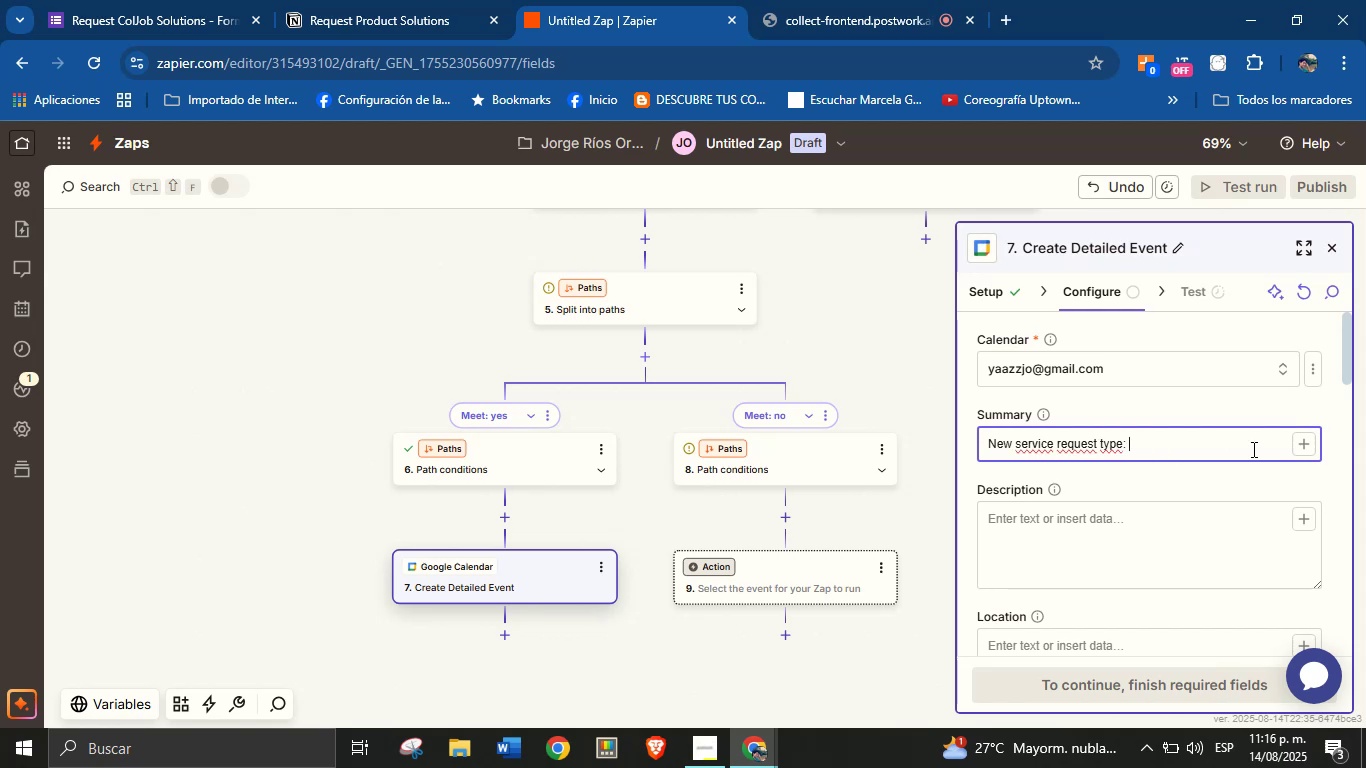 
left_click([1297, 445])
 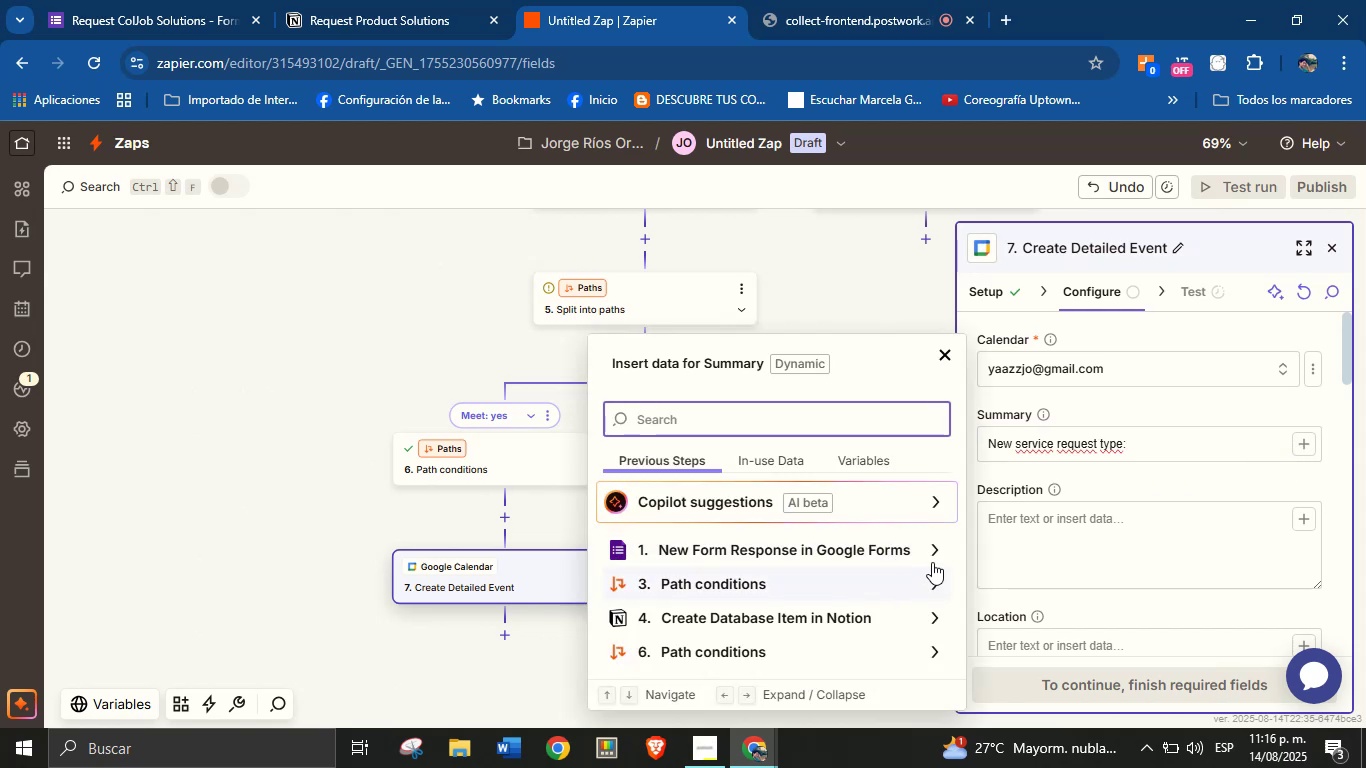 
type(typ)
 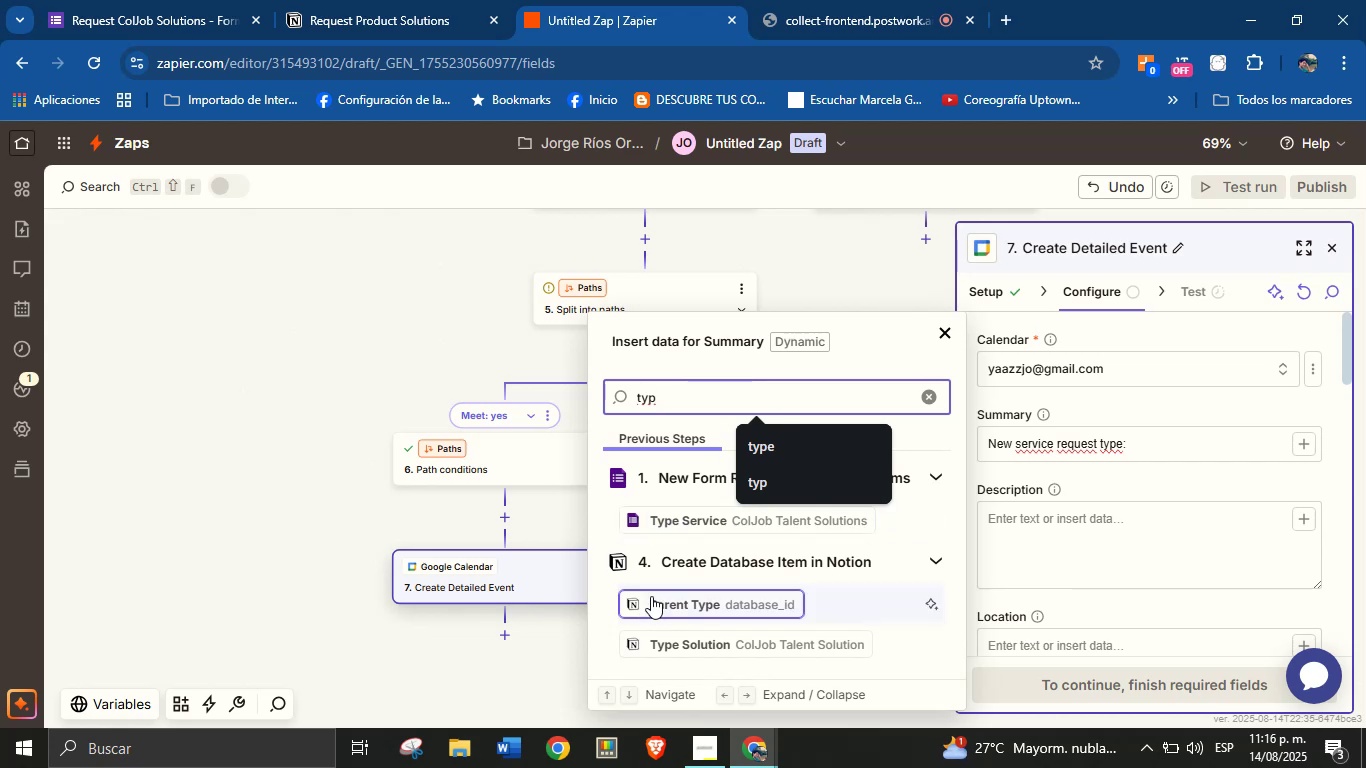 
wait(7.24)
 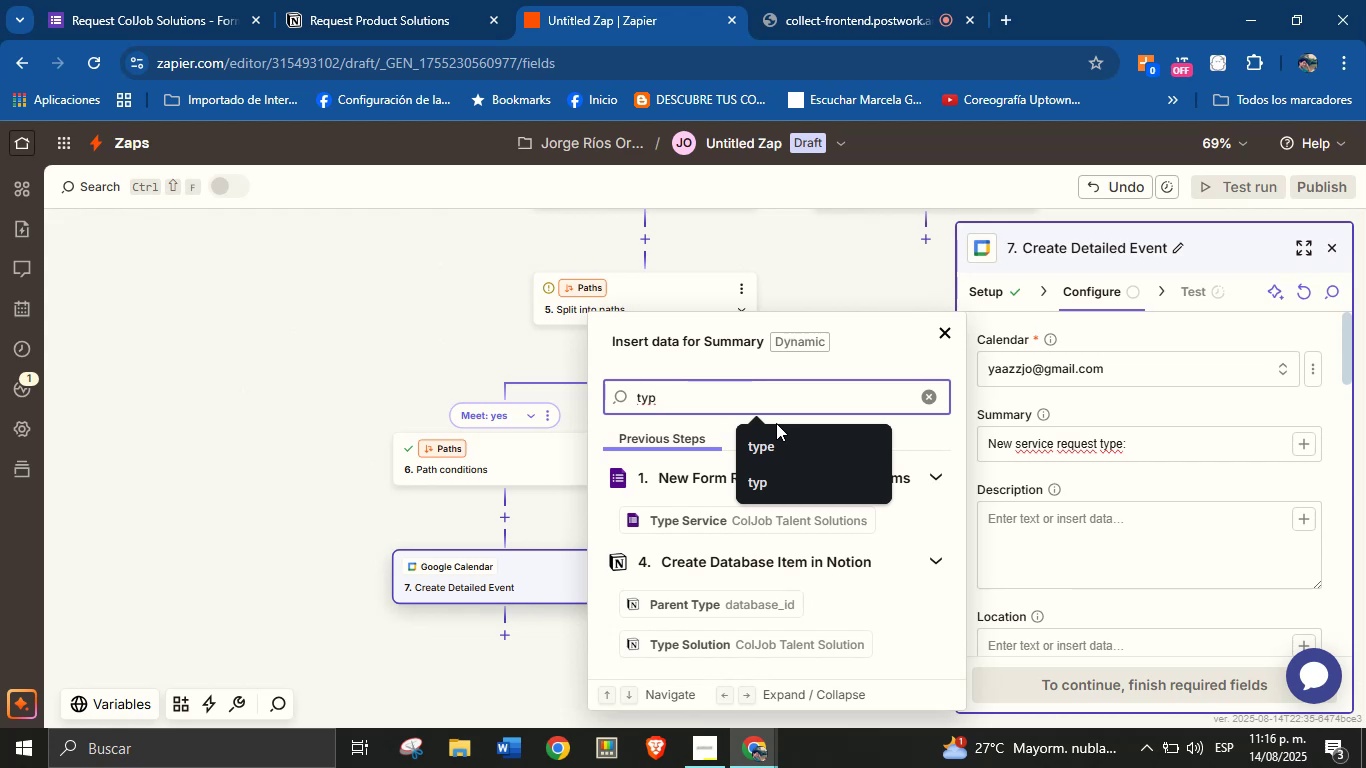 
left_click([686, 647])
 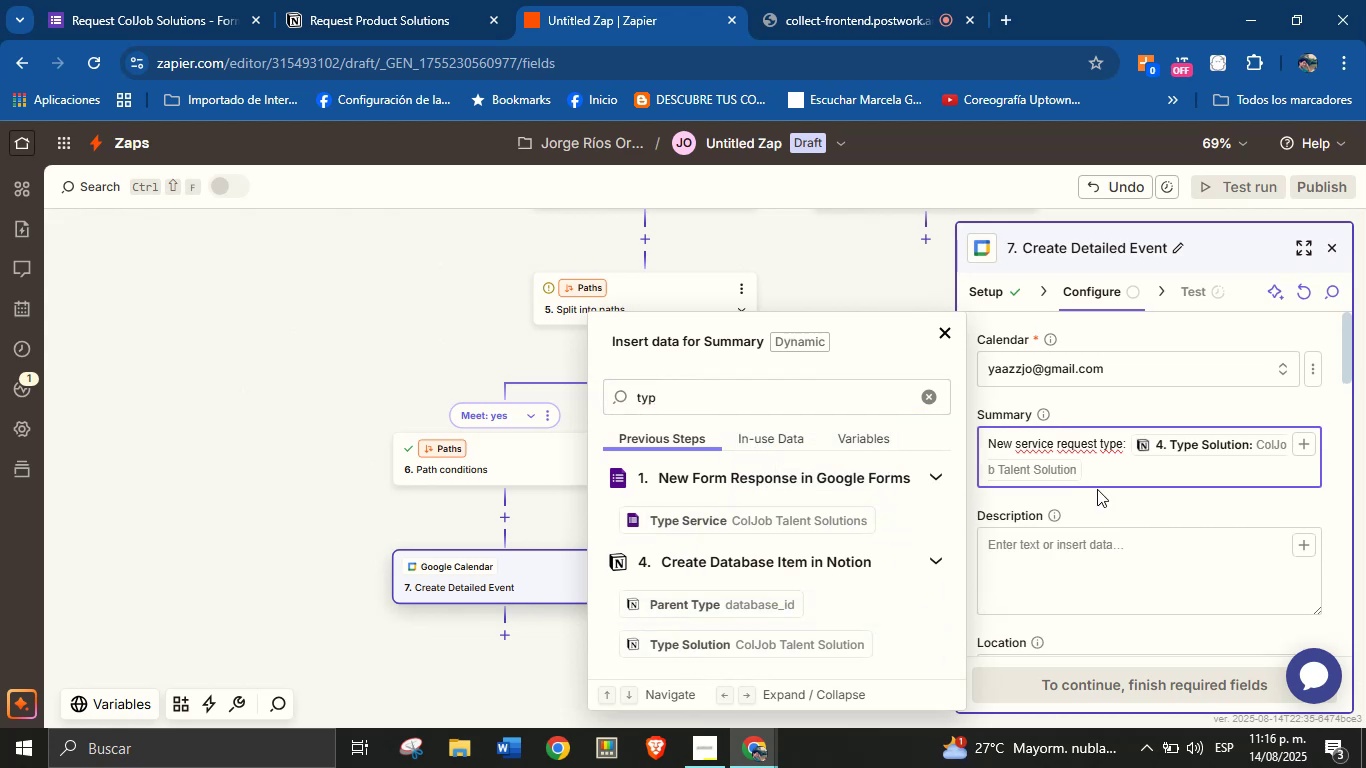 
left_click([1097, 503])
 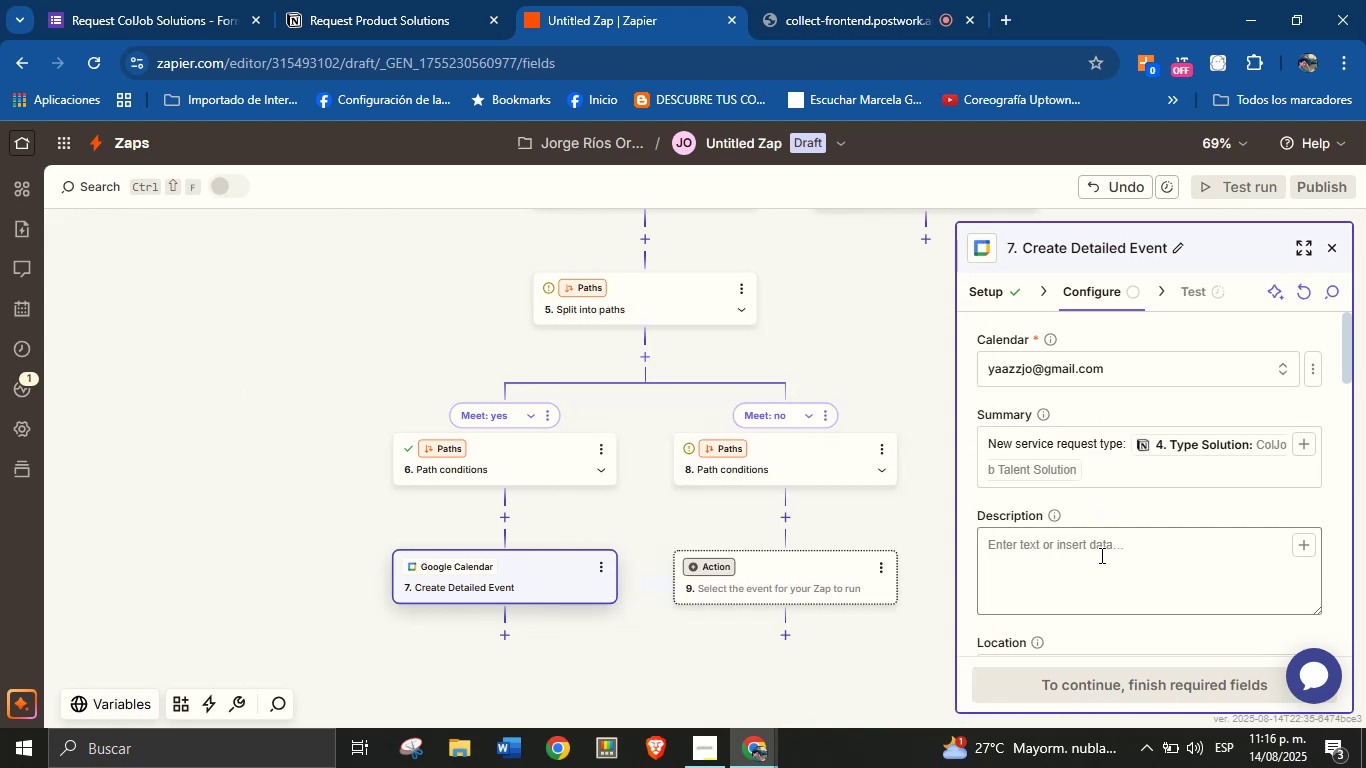 
left_click([1100, 561])
 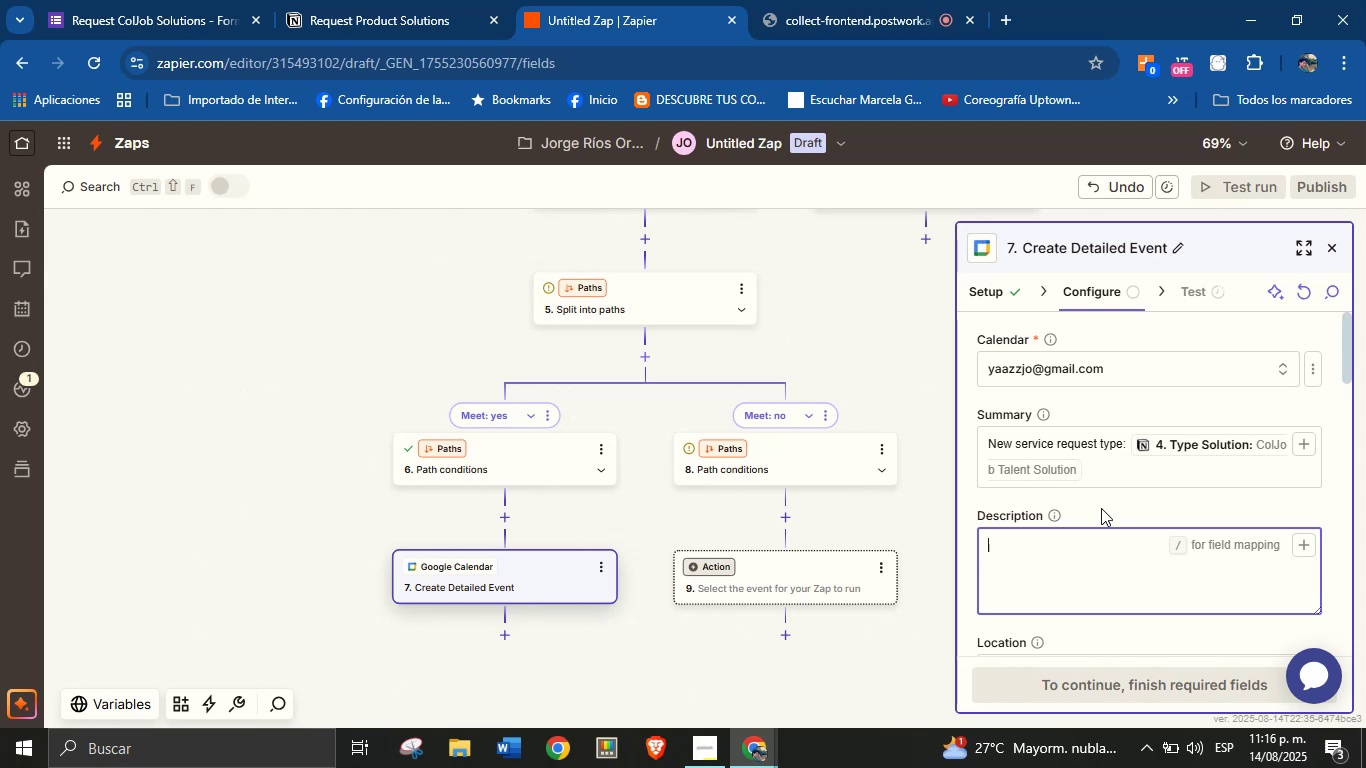 
type(New service request.)
 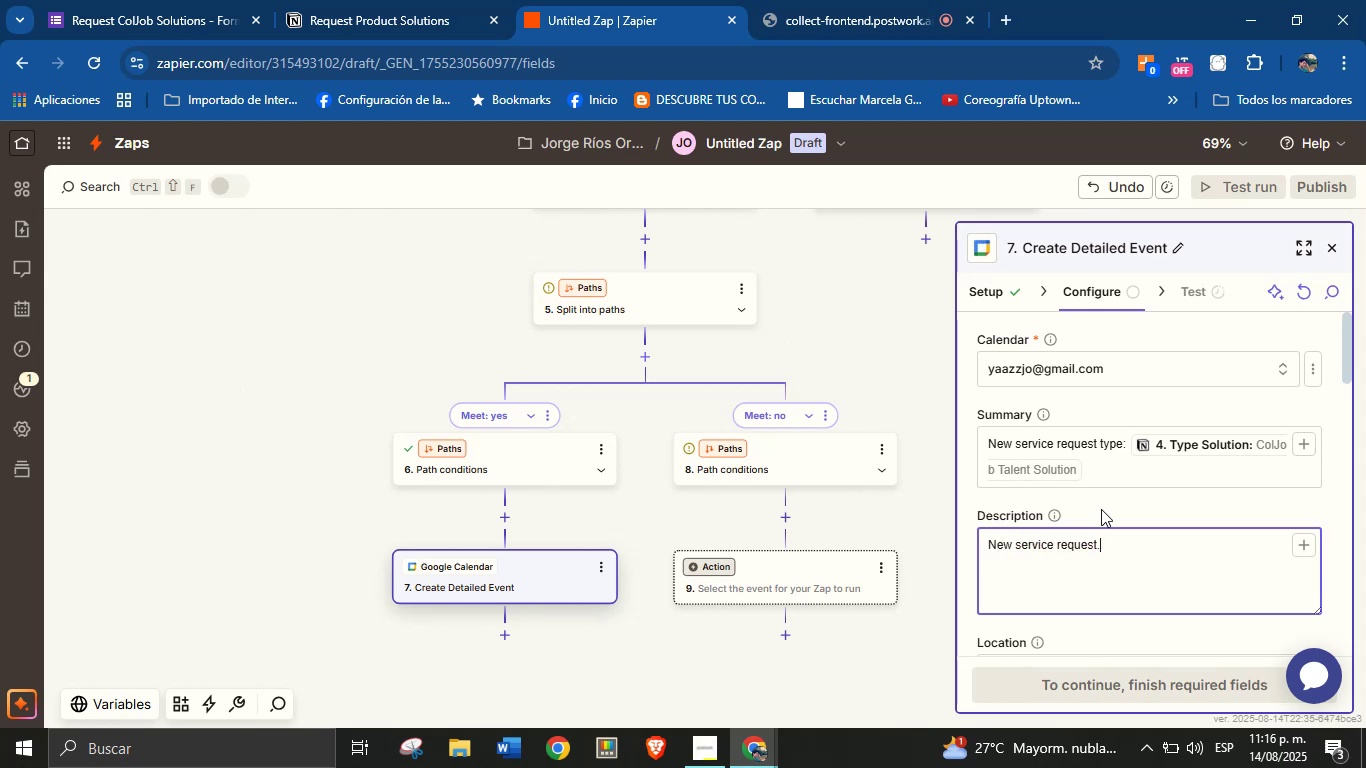 
key(Enter)
 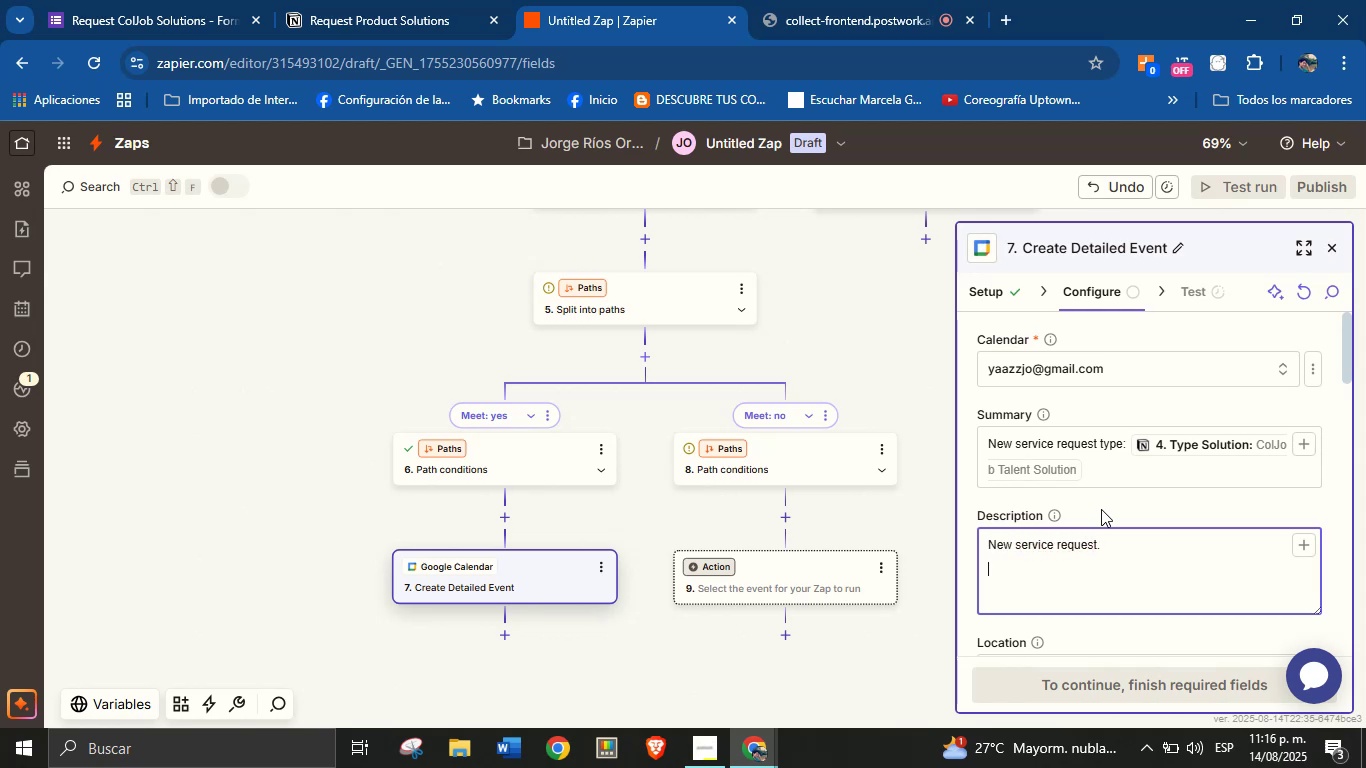 
type(Details>)
 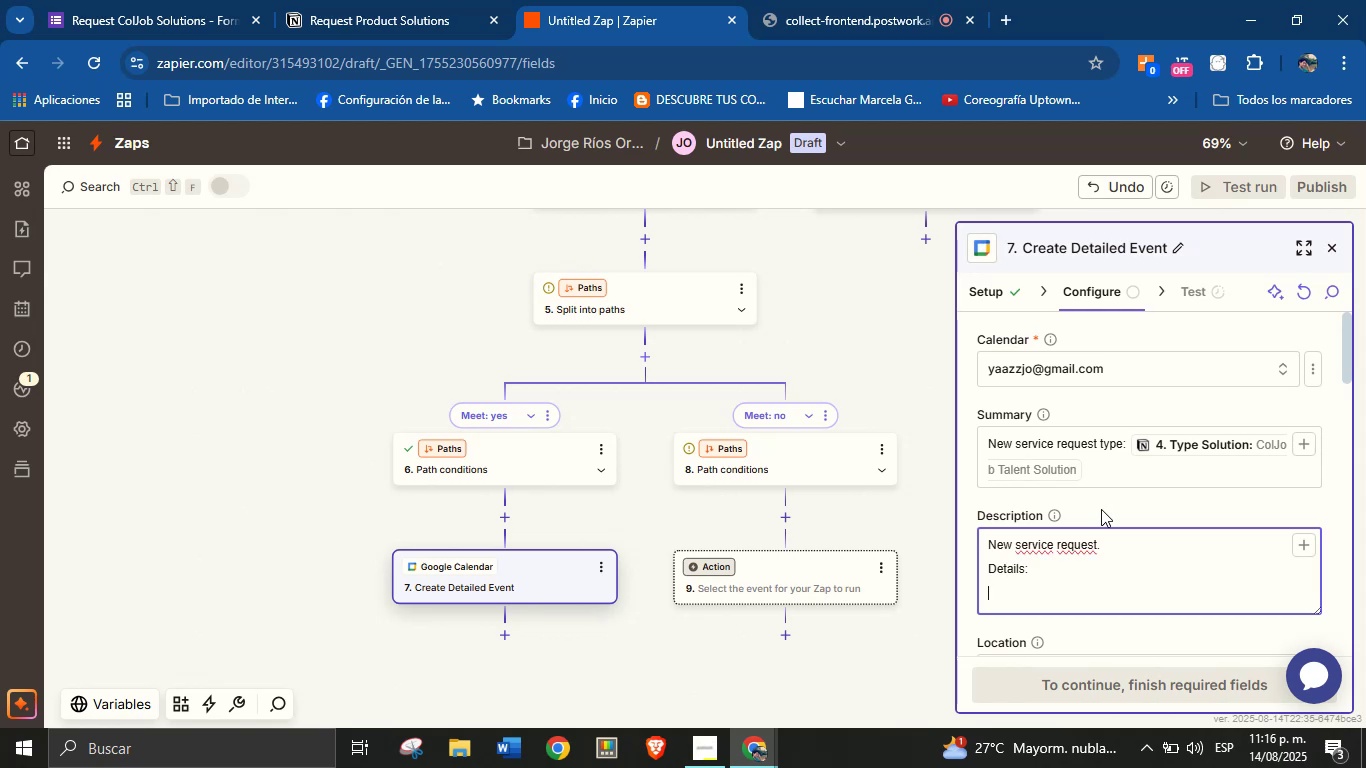 
 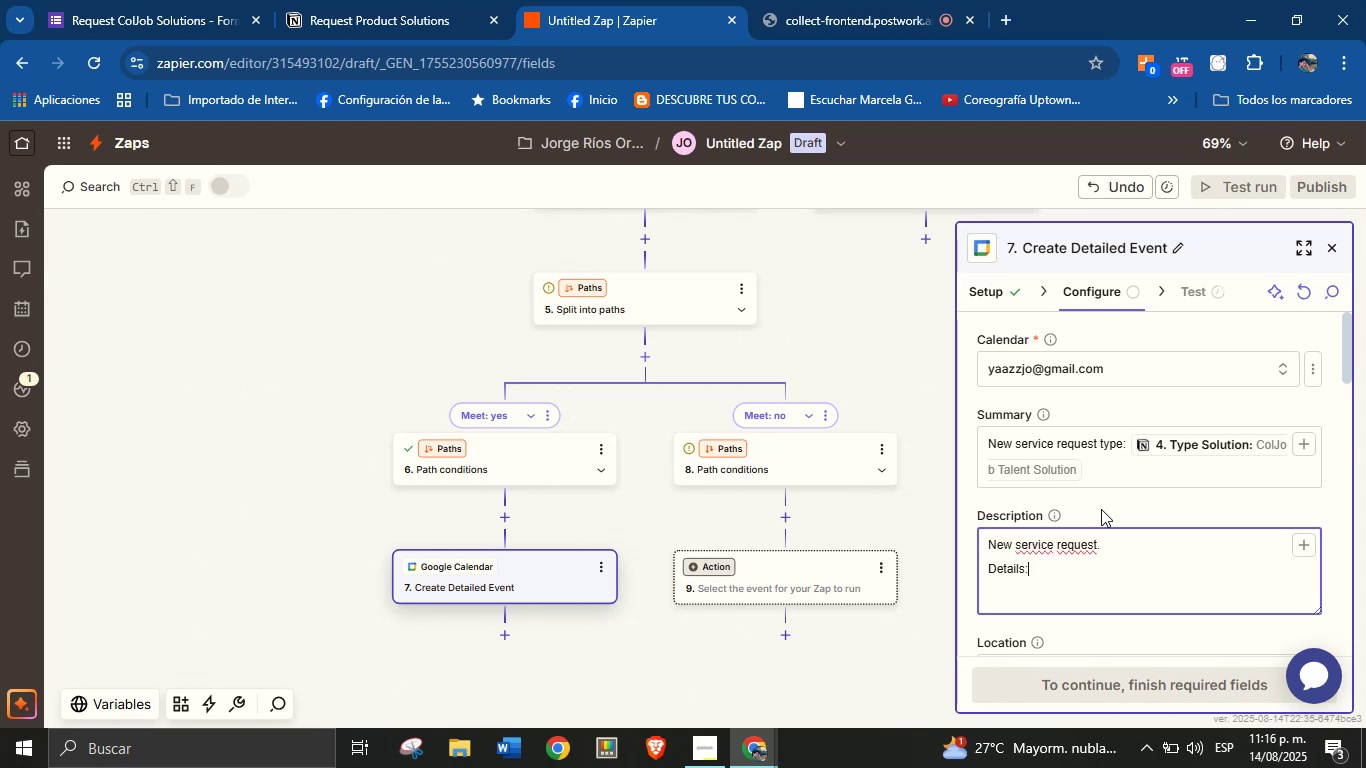 
key(Enter)
 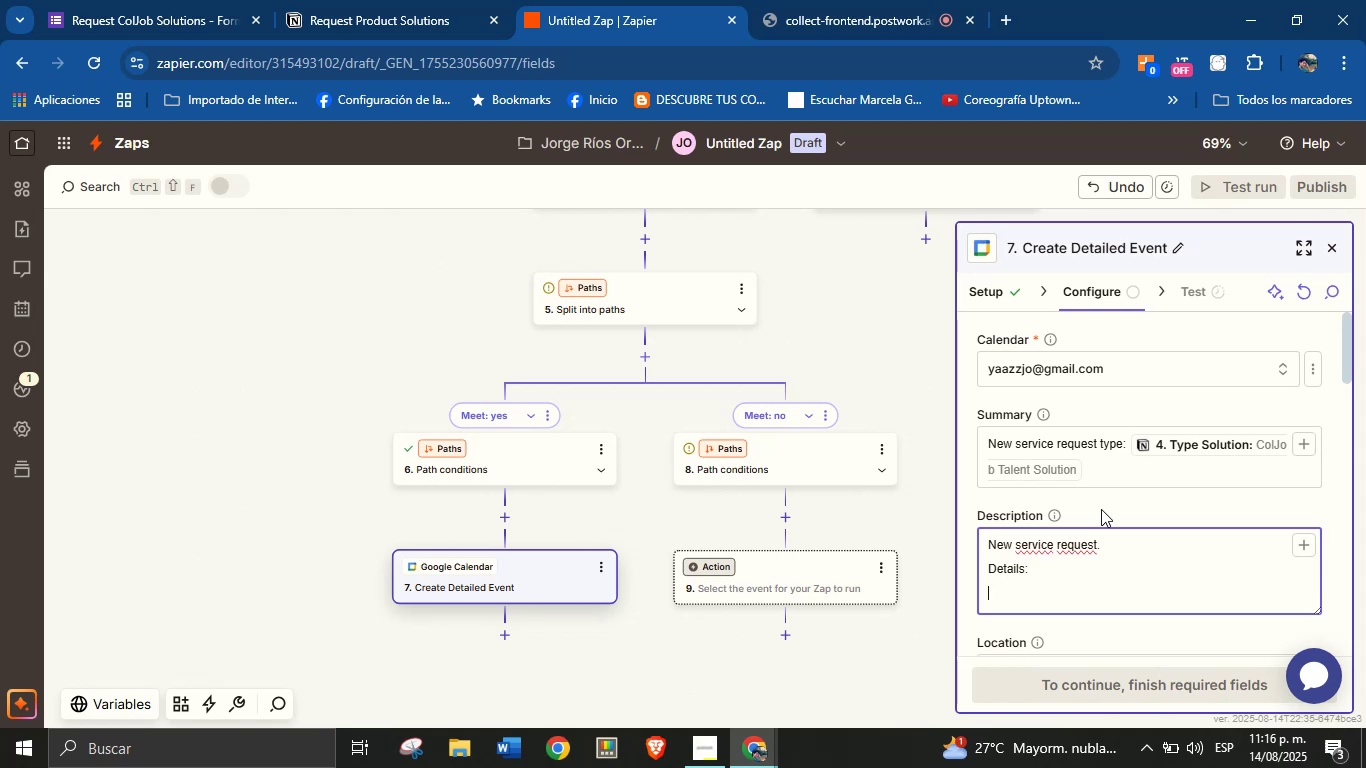 
type(Type> )
 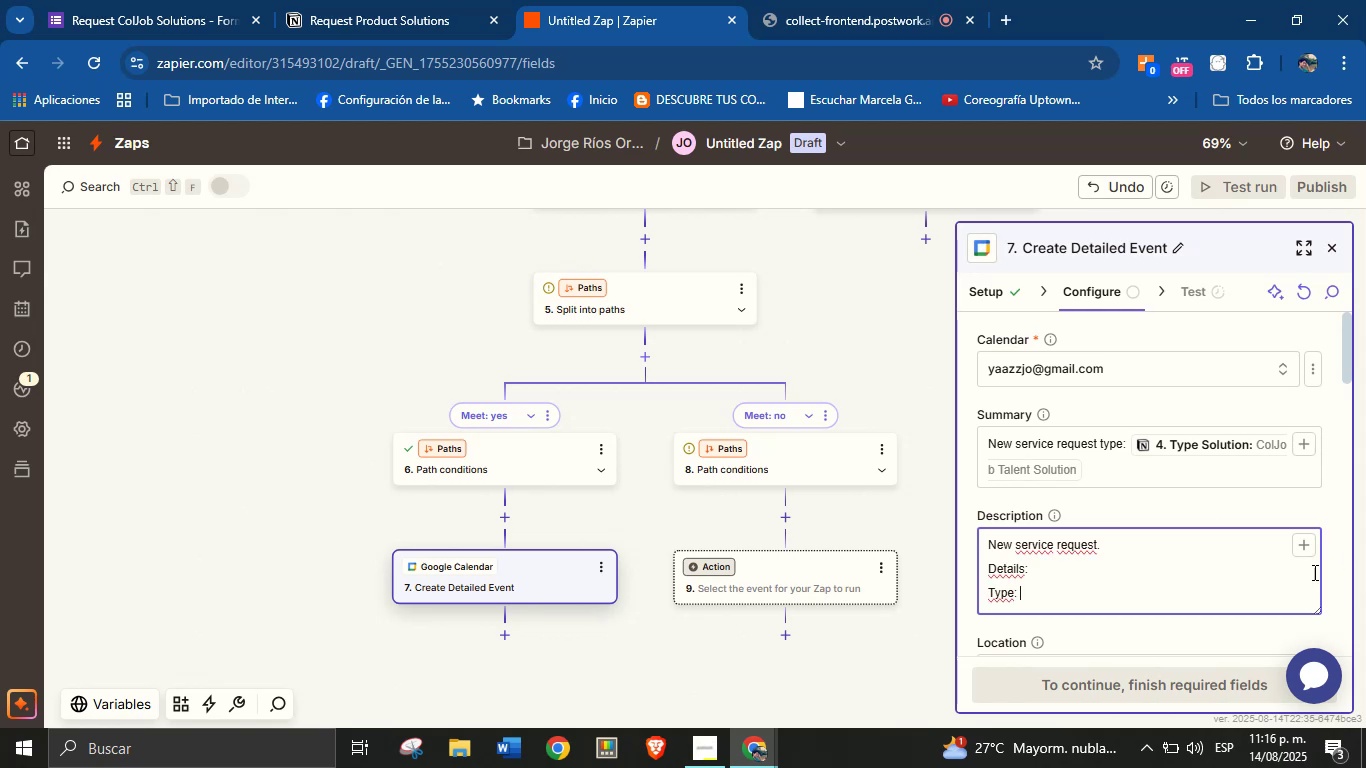 
left_click([1299, 550])
 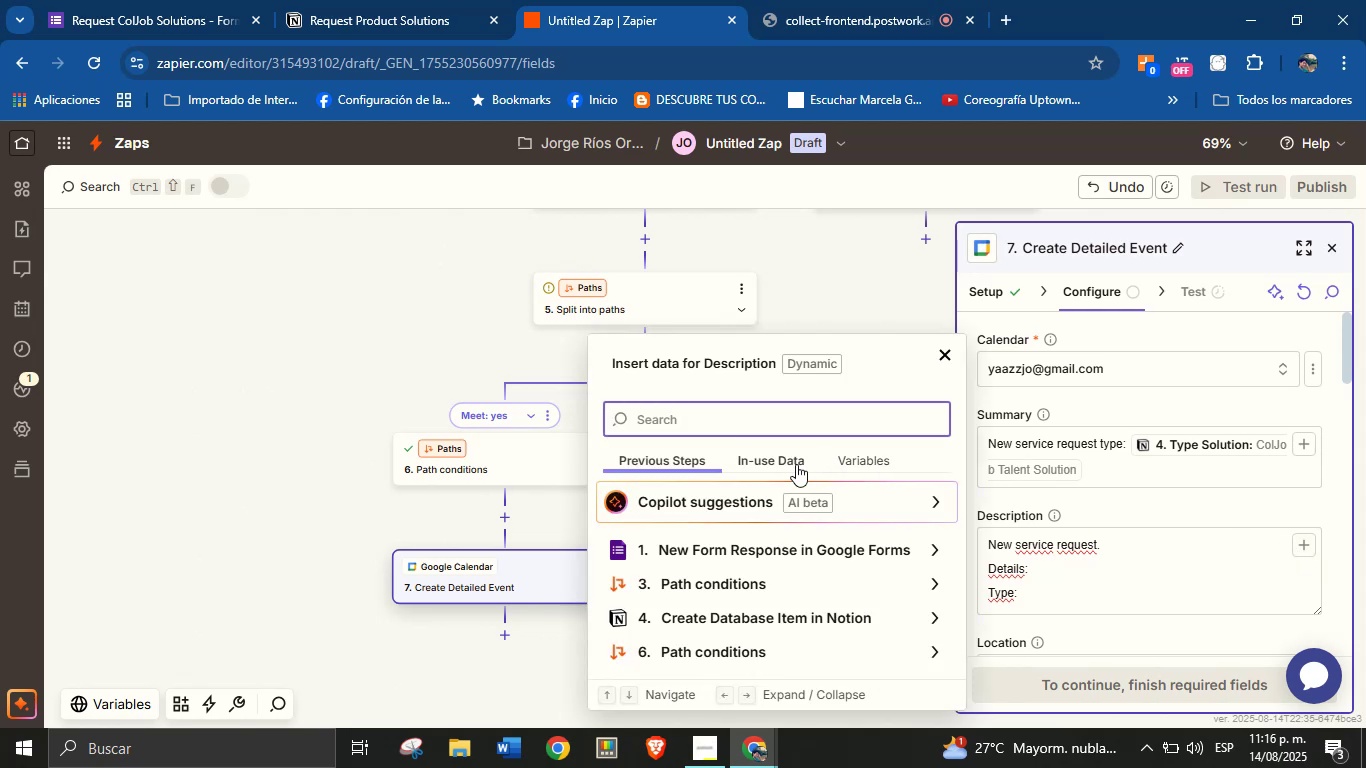 
type(typ)
 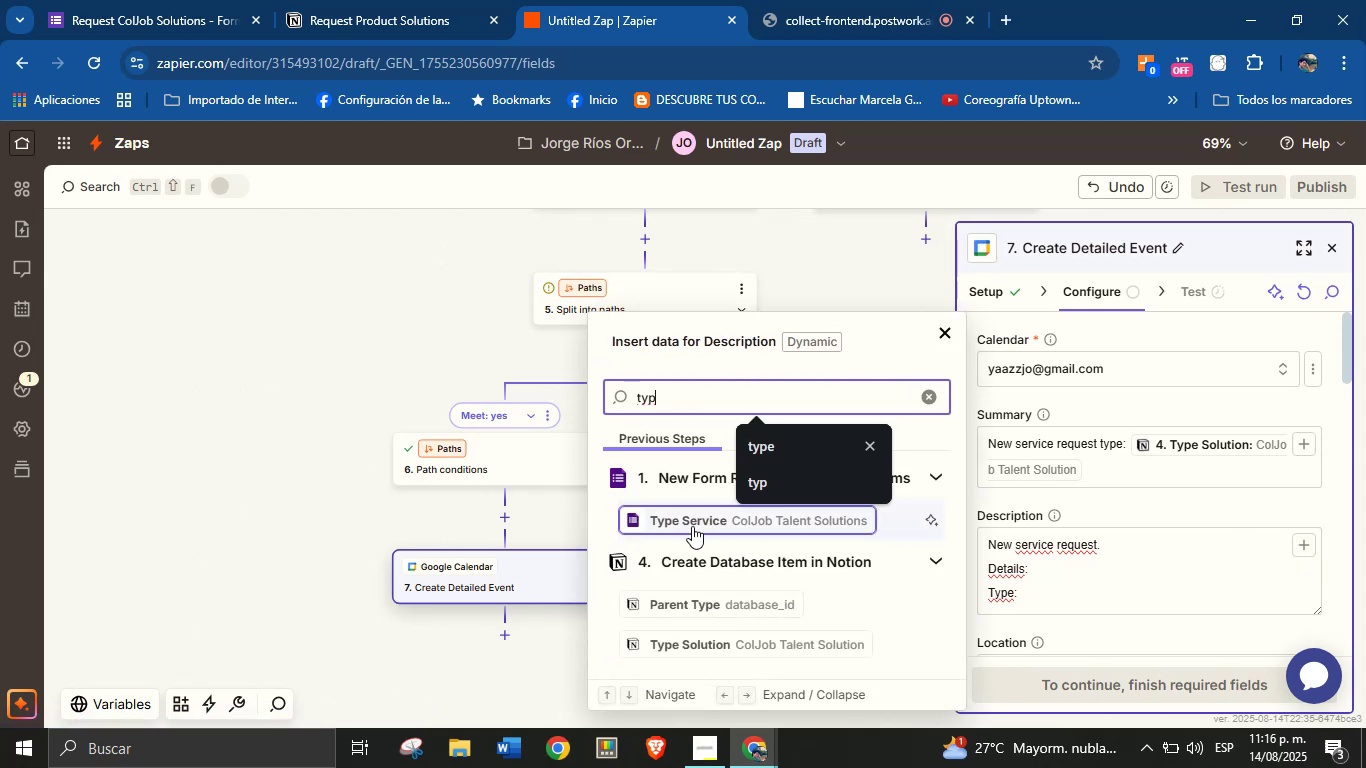 
left_click([709, 637])
 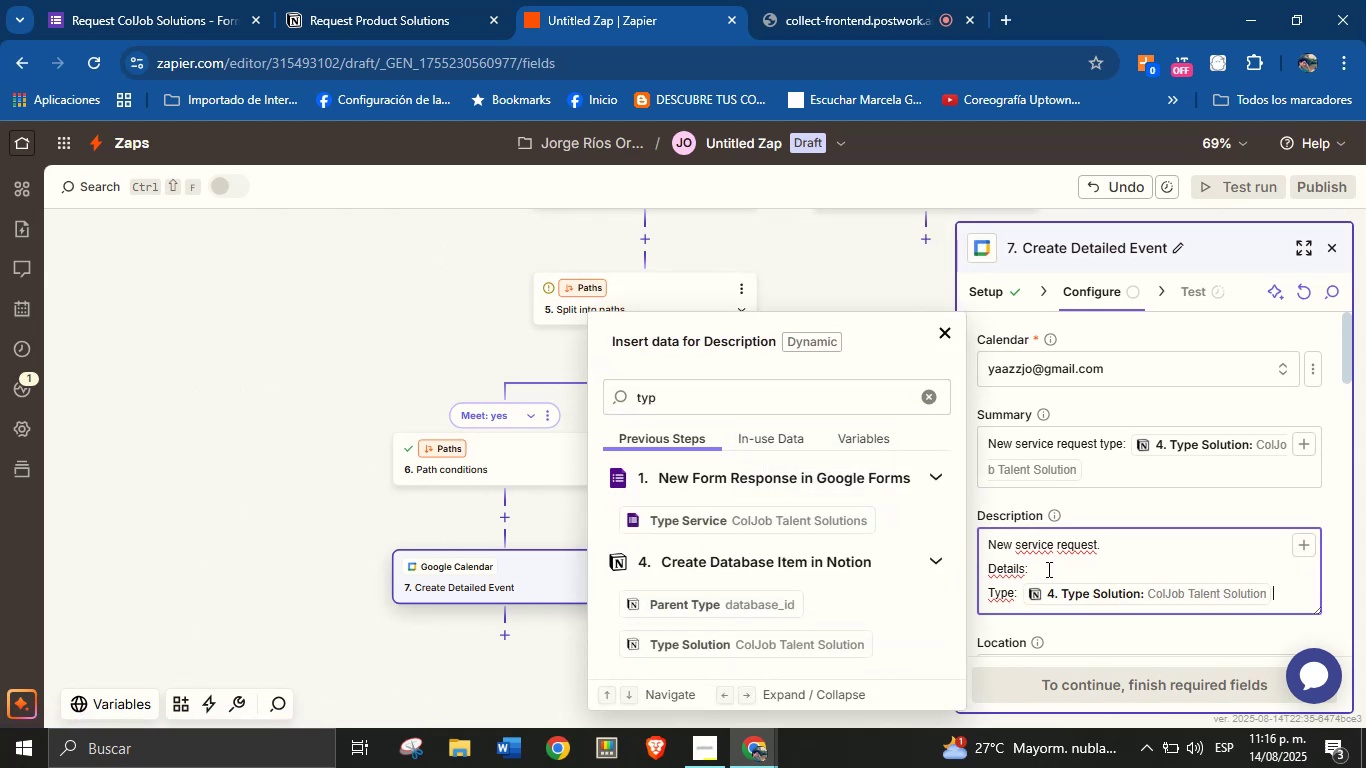 
key(Enter)
 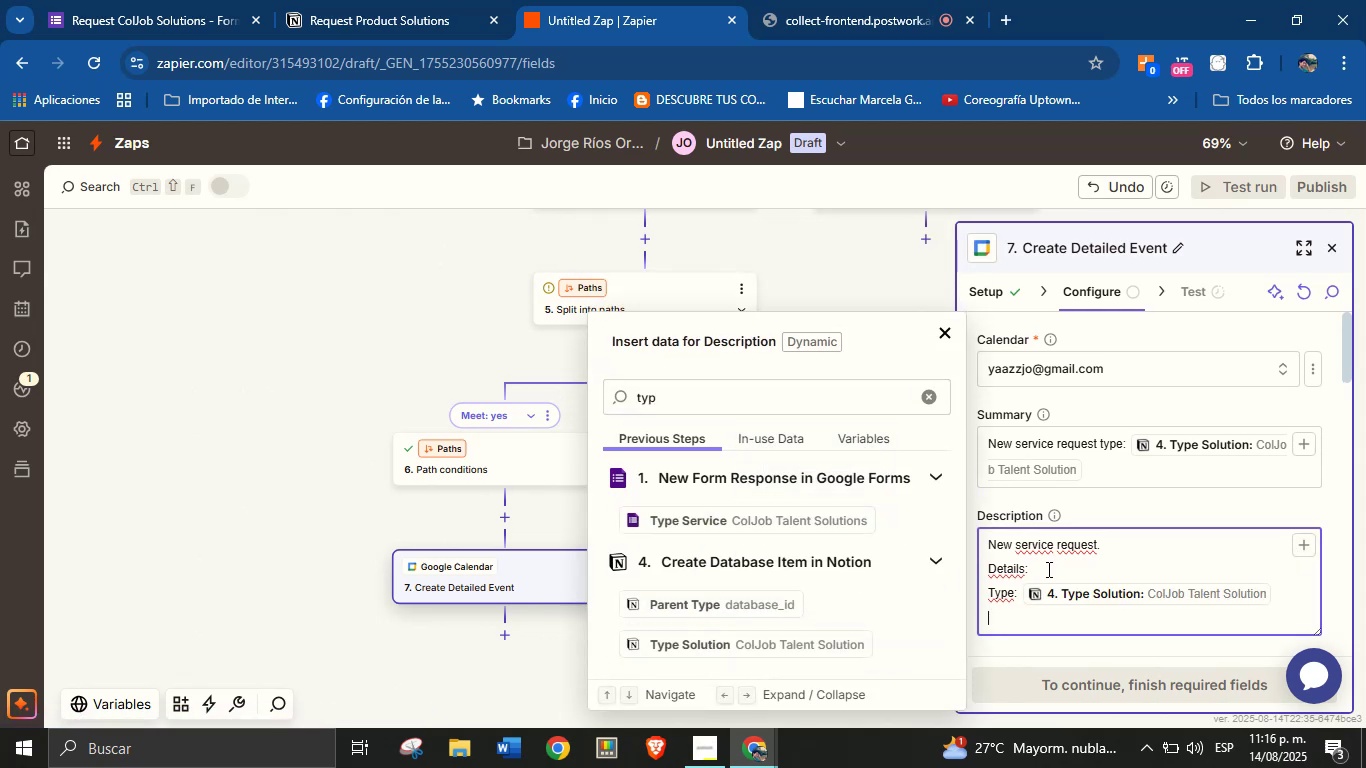 
type(Client[s name> )
 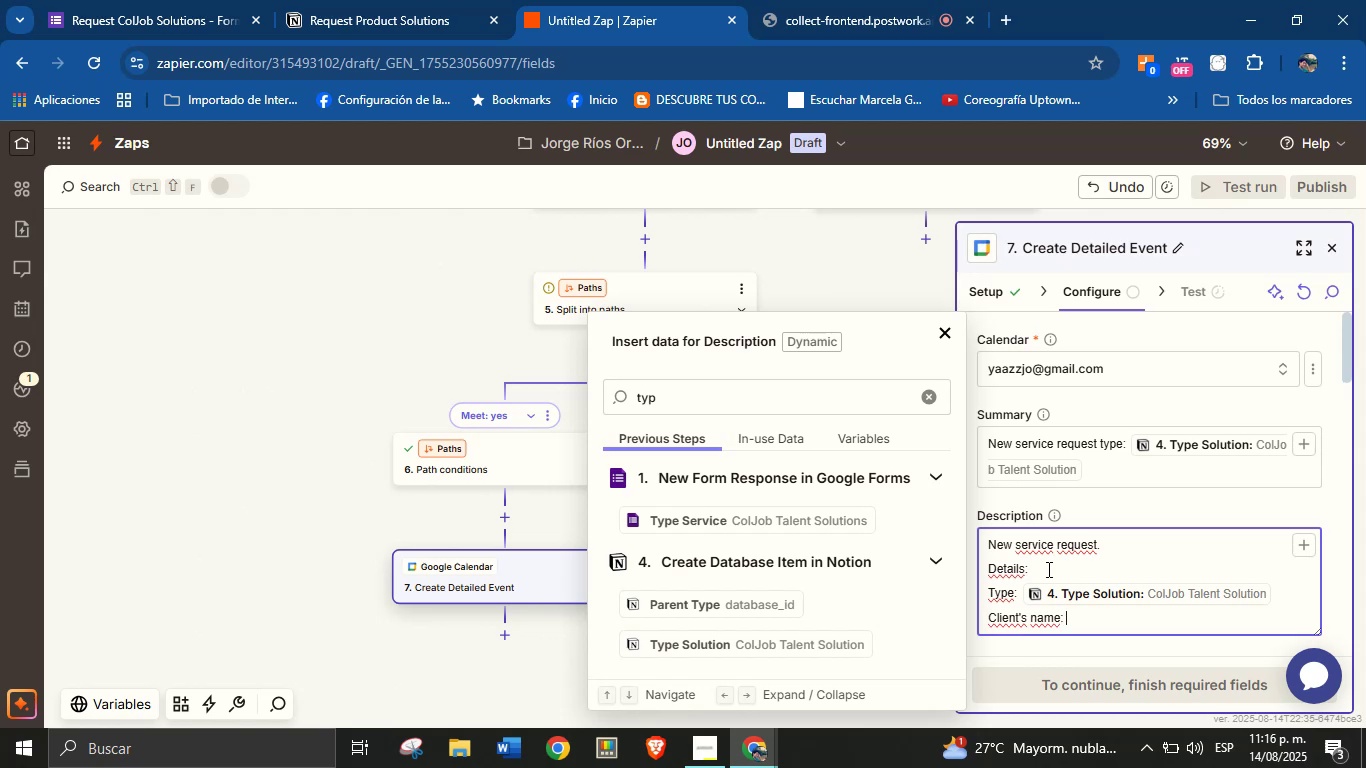 
left_click([922, 399])
 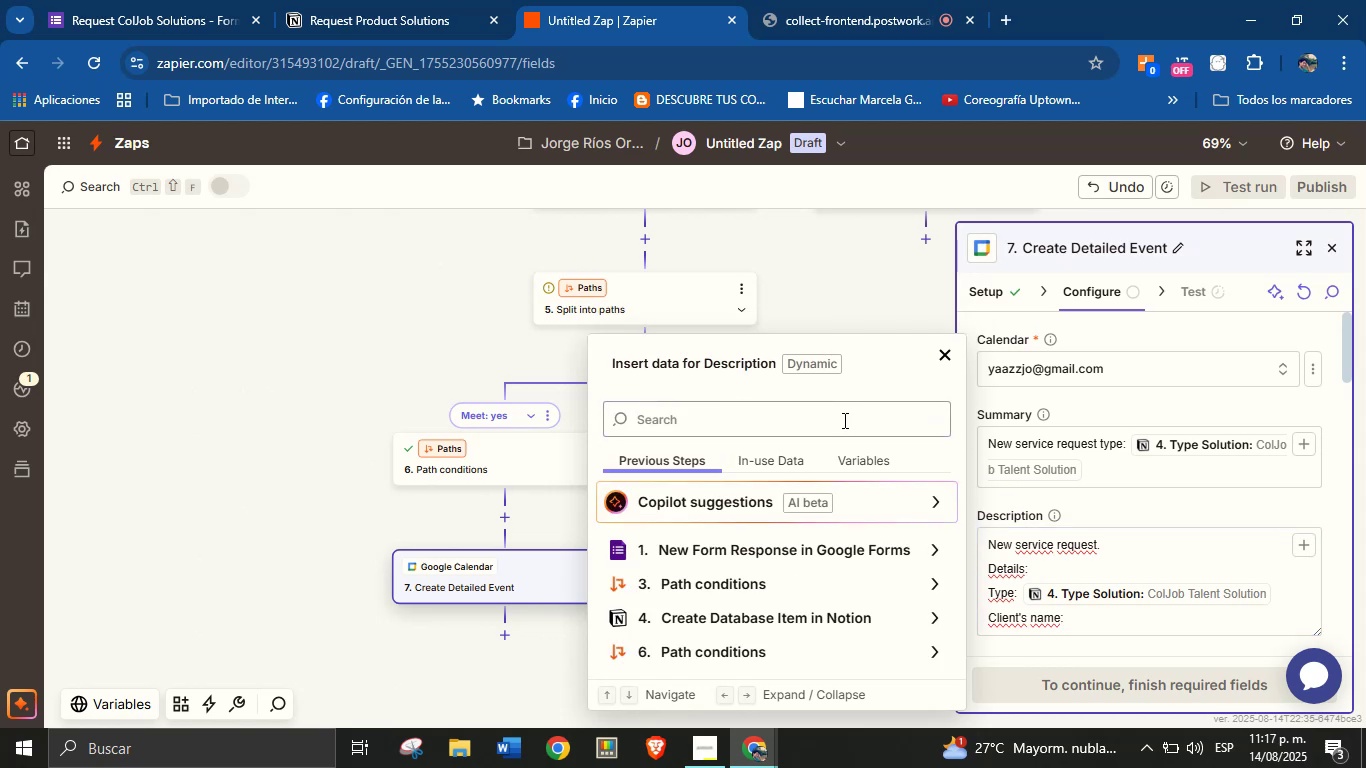 
left_click([839, 420])
 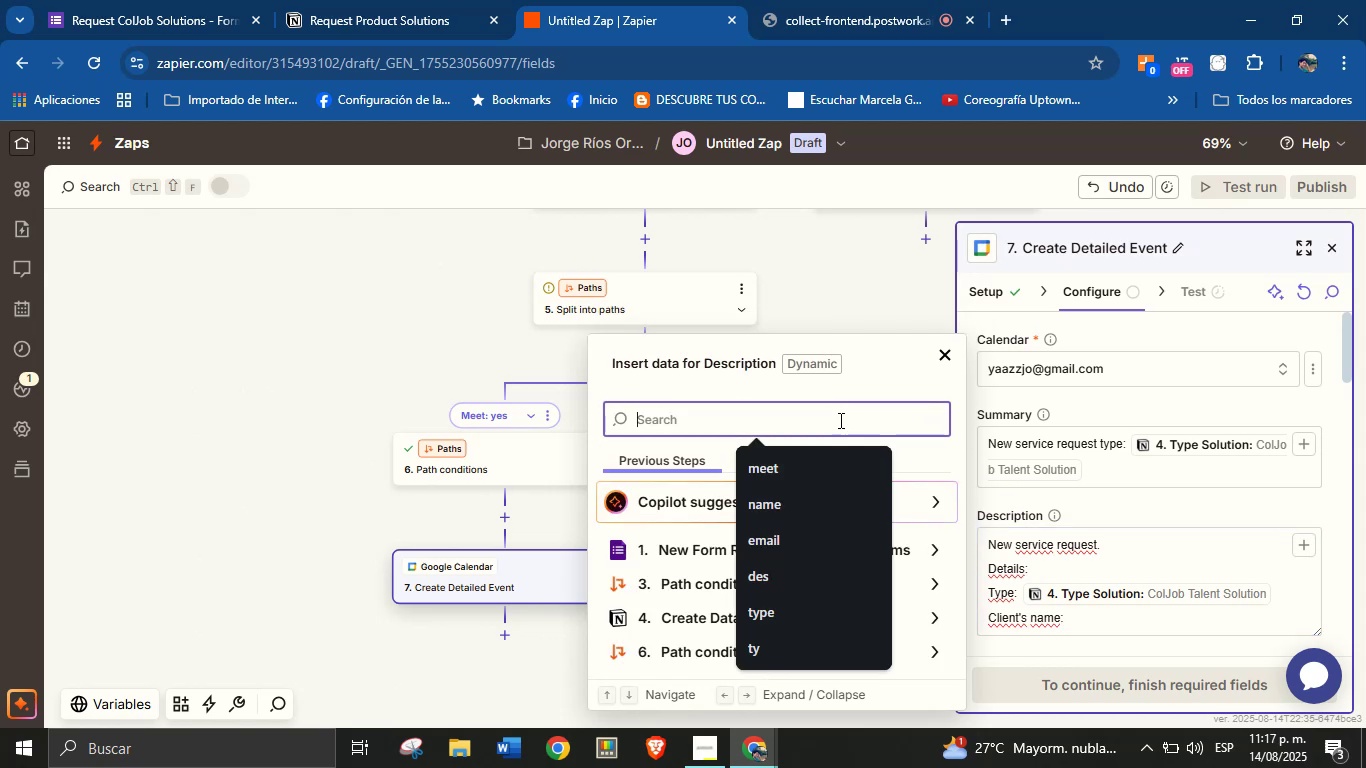 
type(name)
 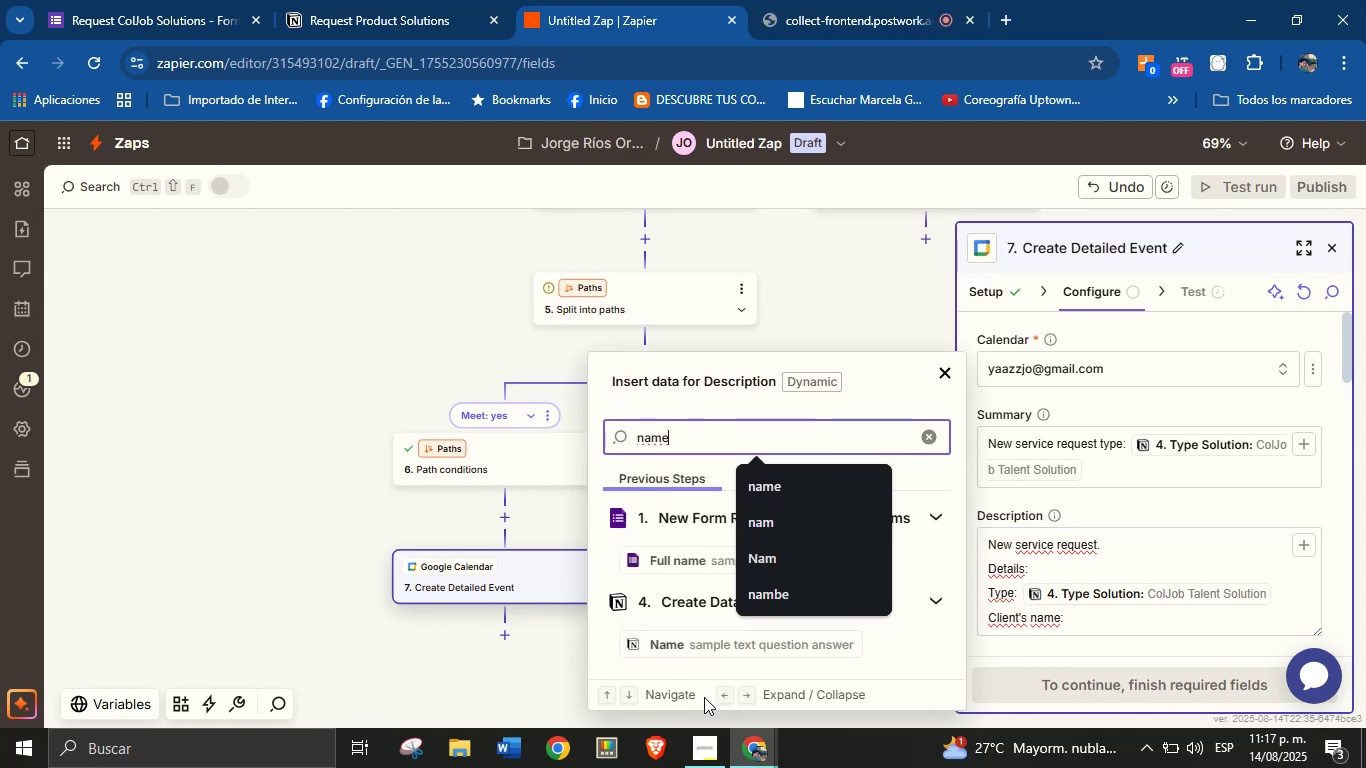 
left_click([707, 650])
 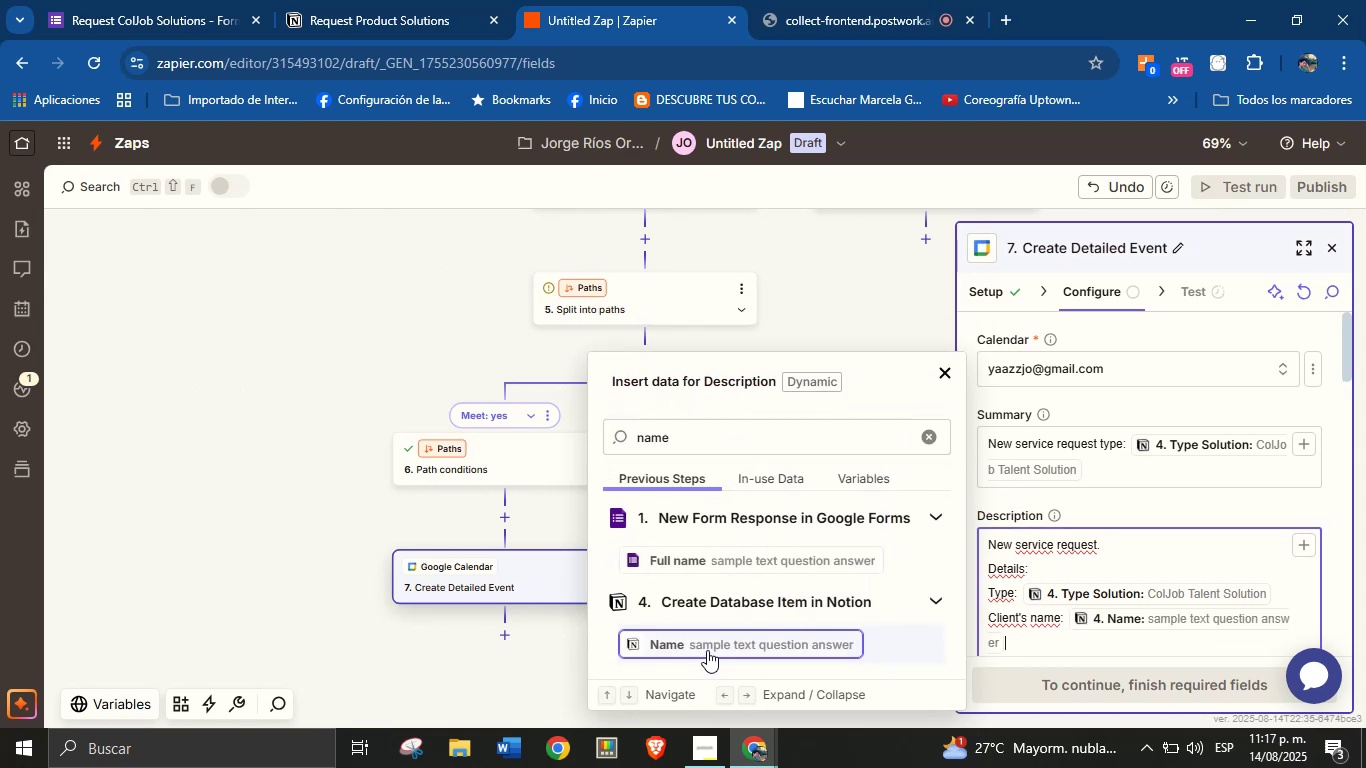 
key(Enter)
 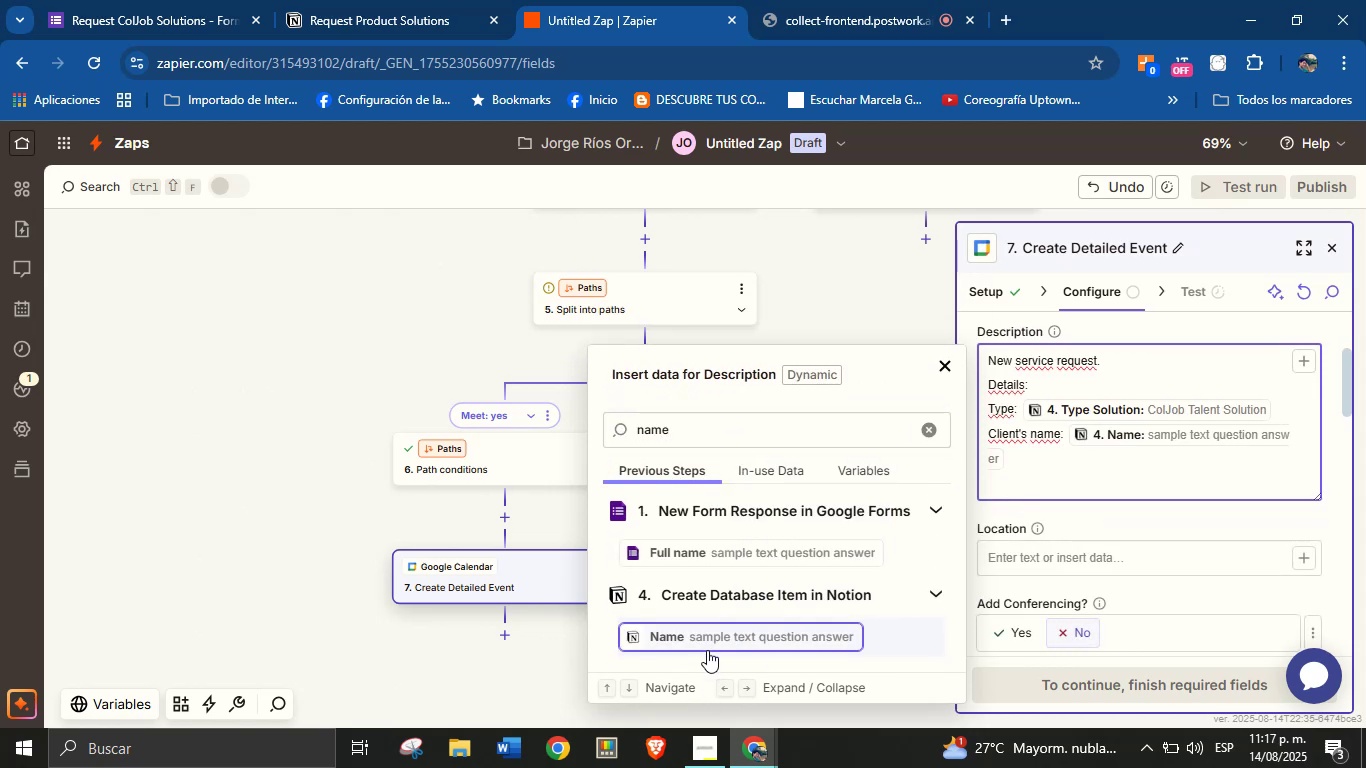 
type(Email> )
 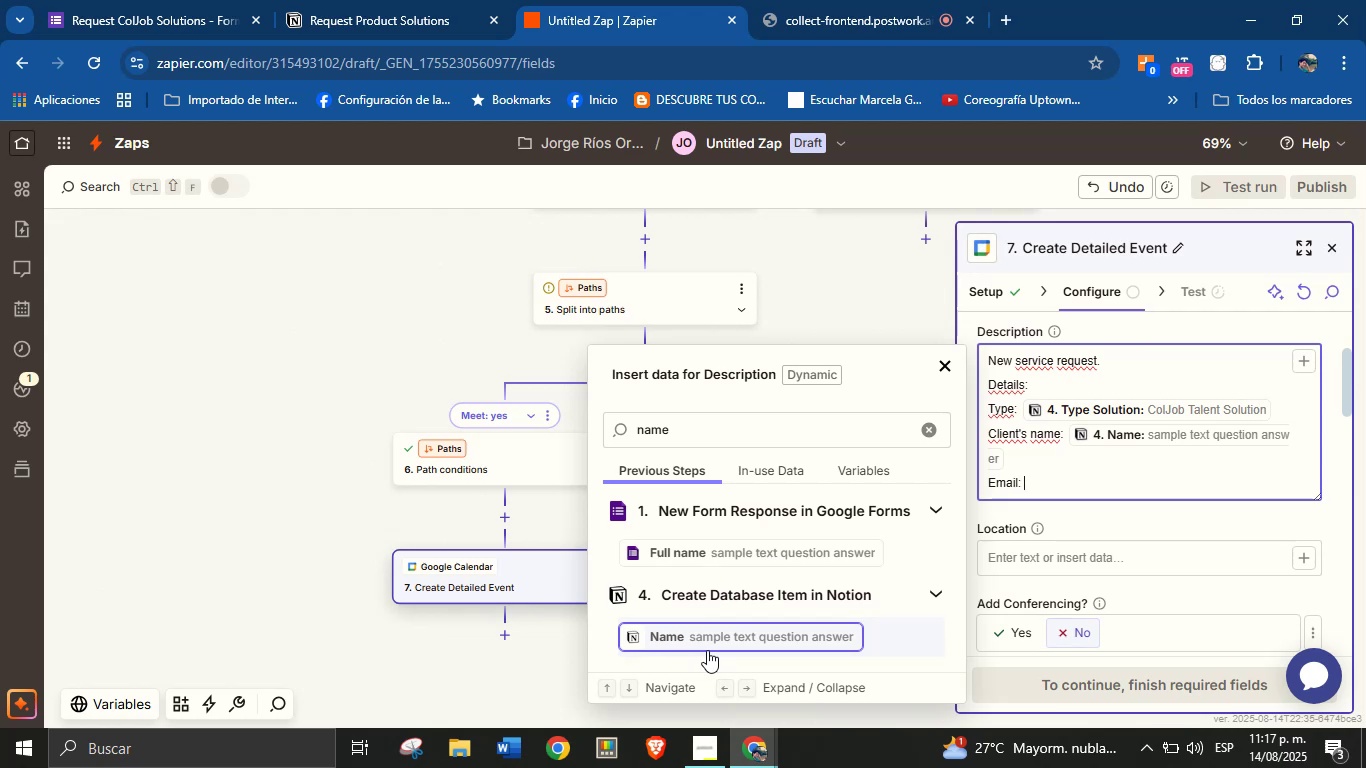 
double_click([718, 432])
 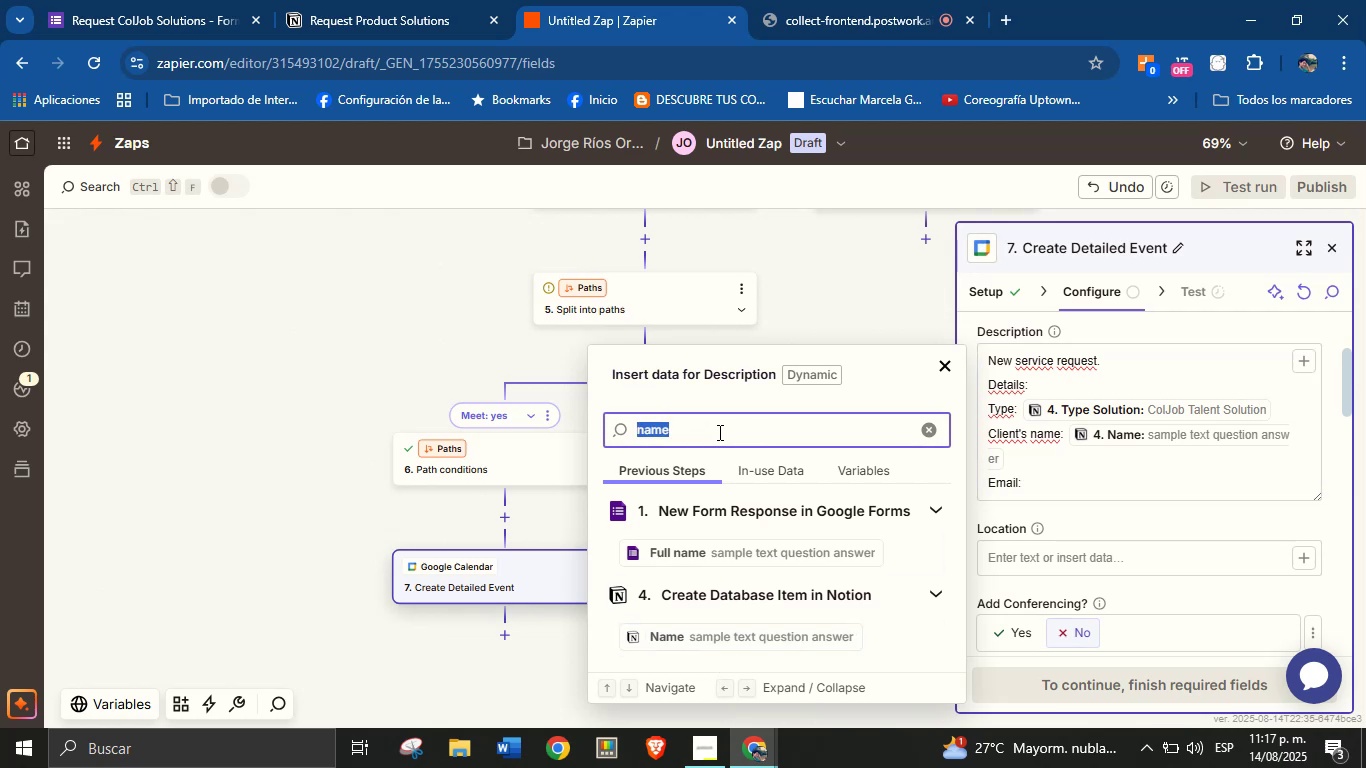 
type(email)
 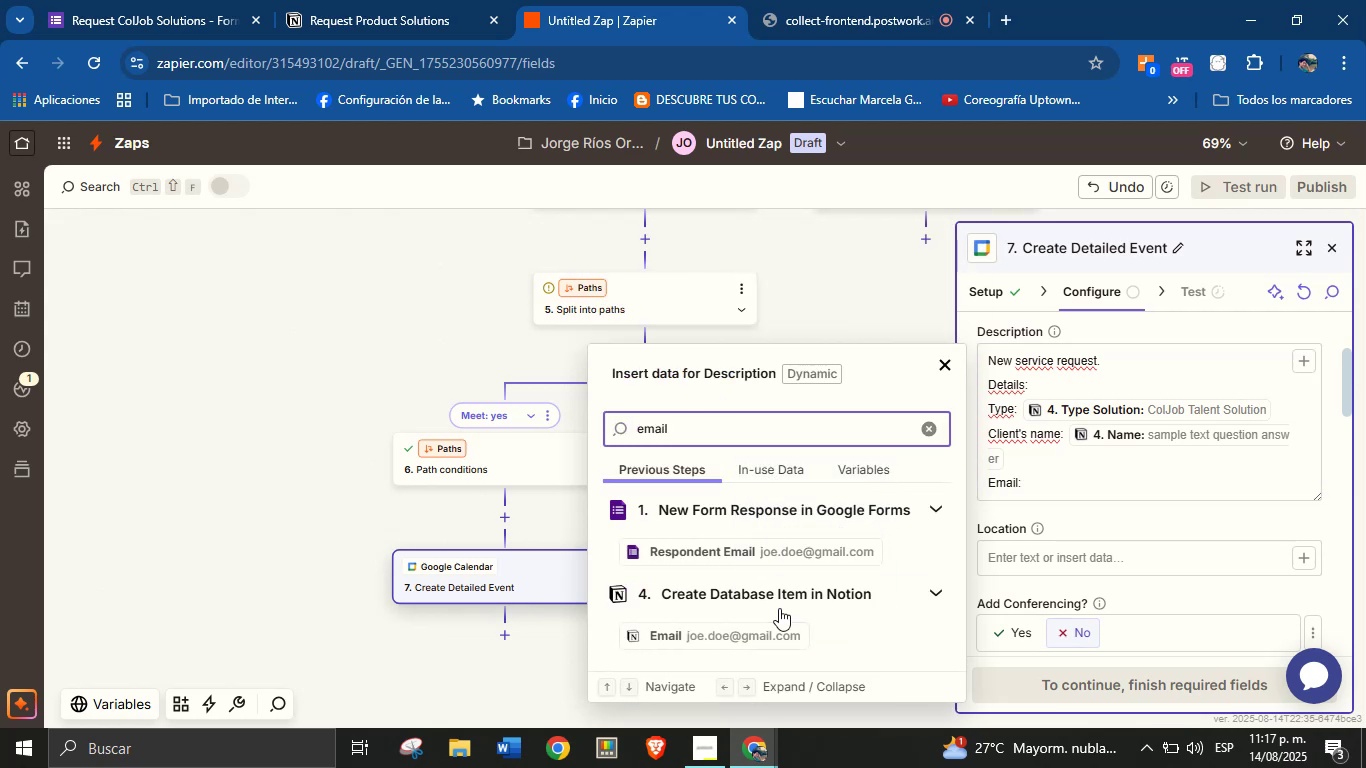 
left_click([717, 632])
 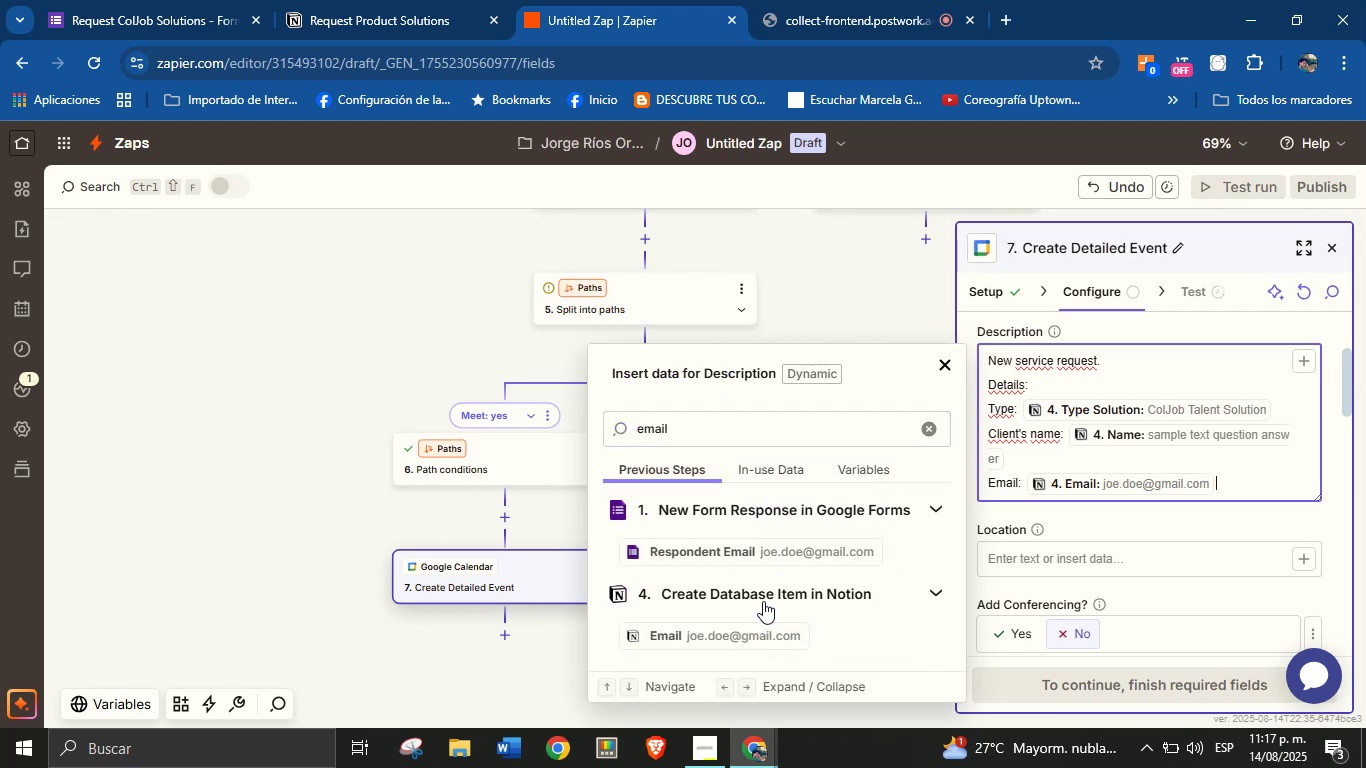 
key(Enter)
 